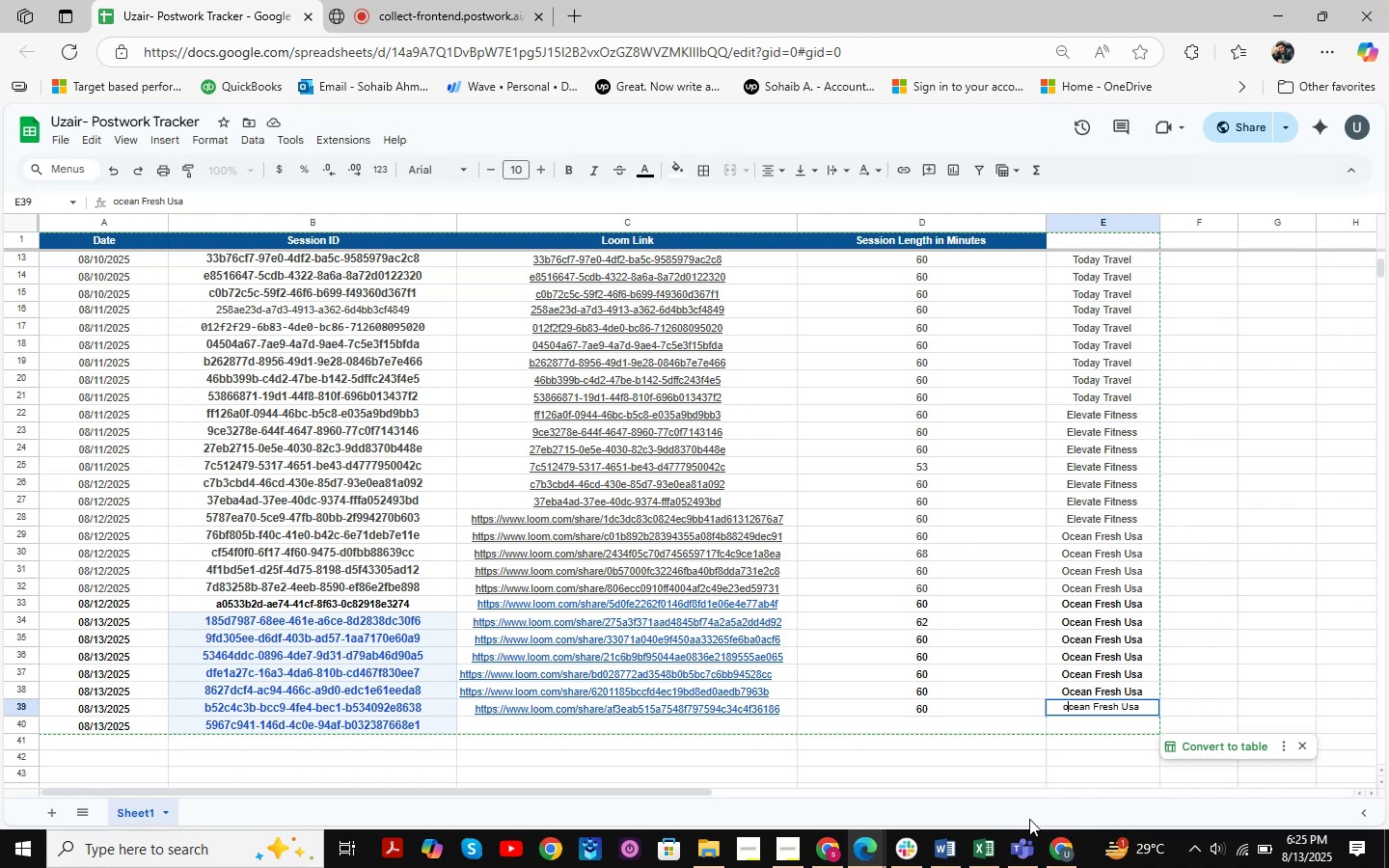 
key(CapsLock)
 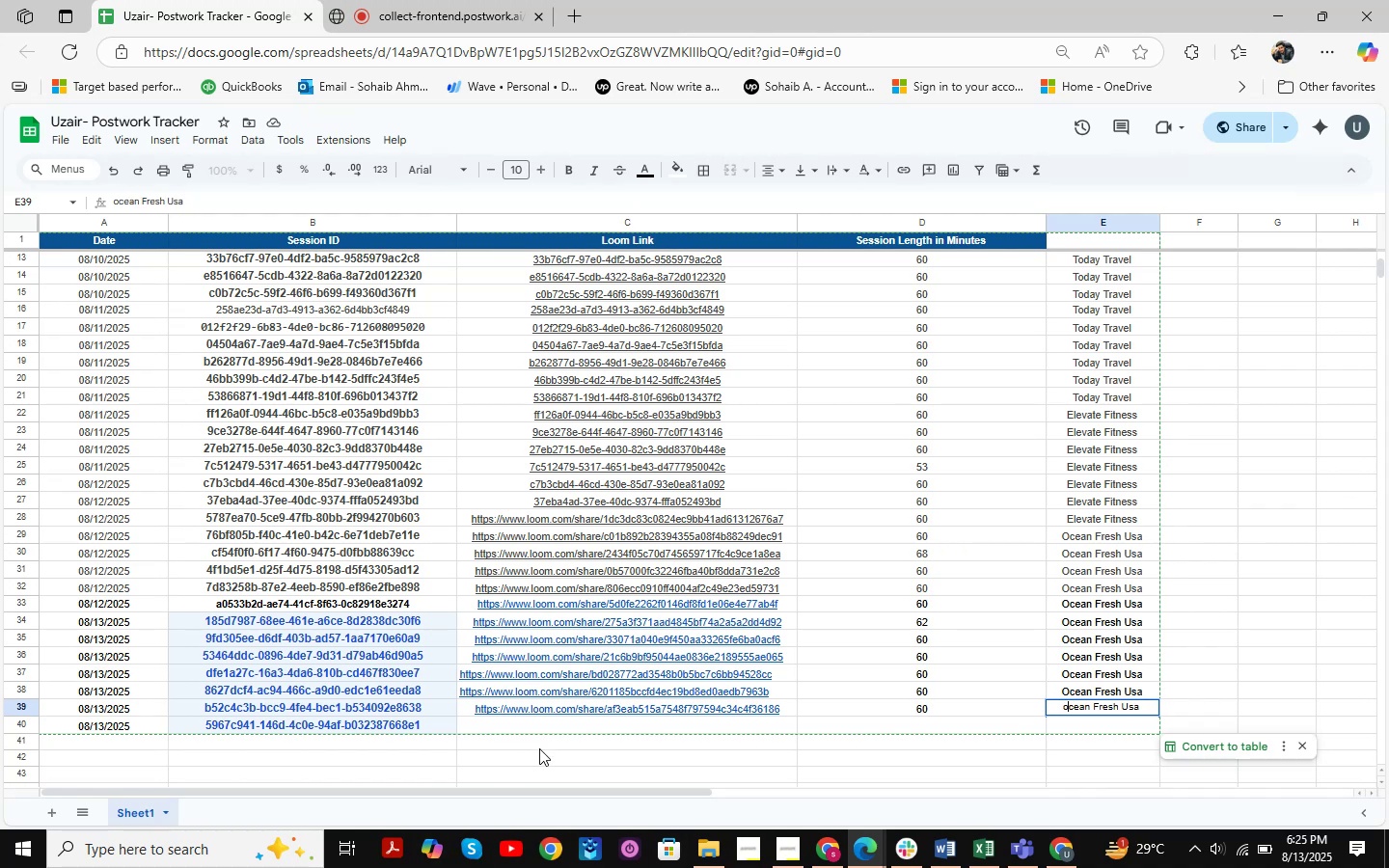 
key(Backspace)
 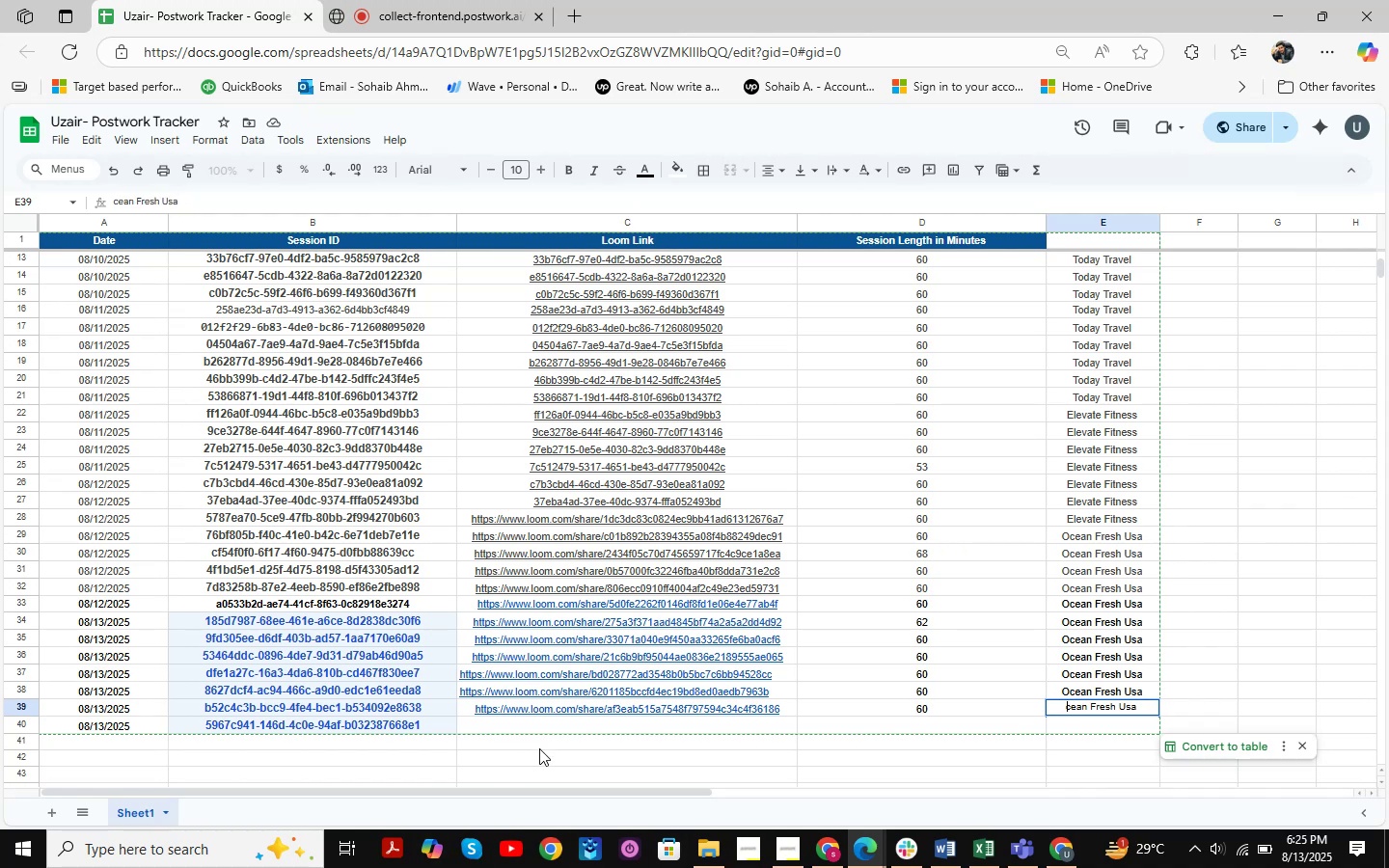 
key(O)
 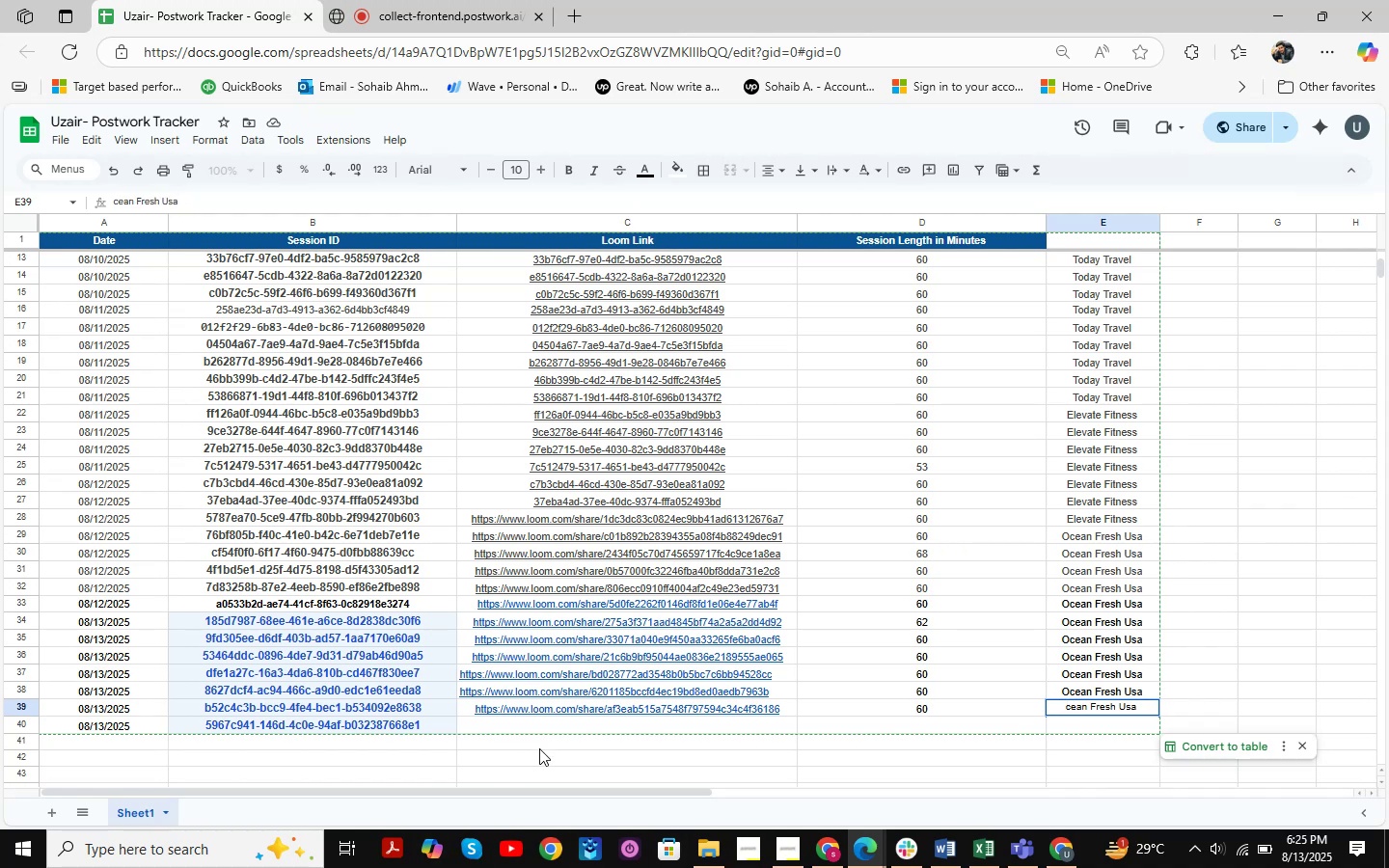 
key(CapsLock)
 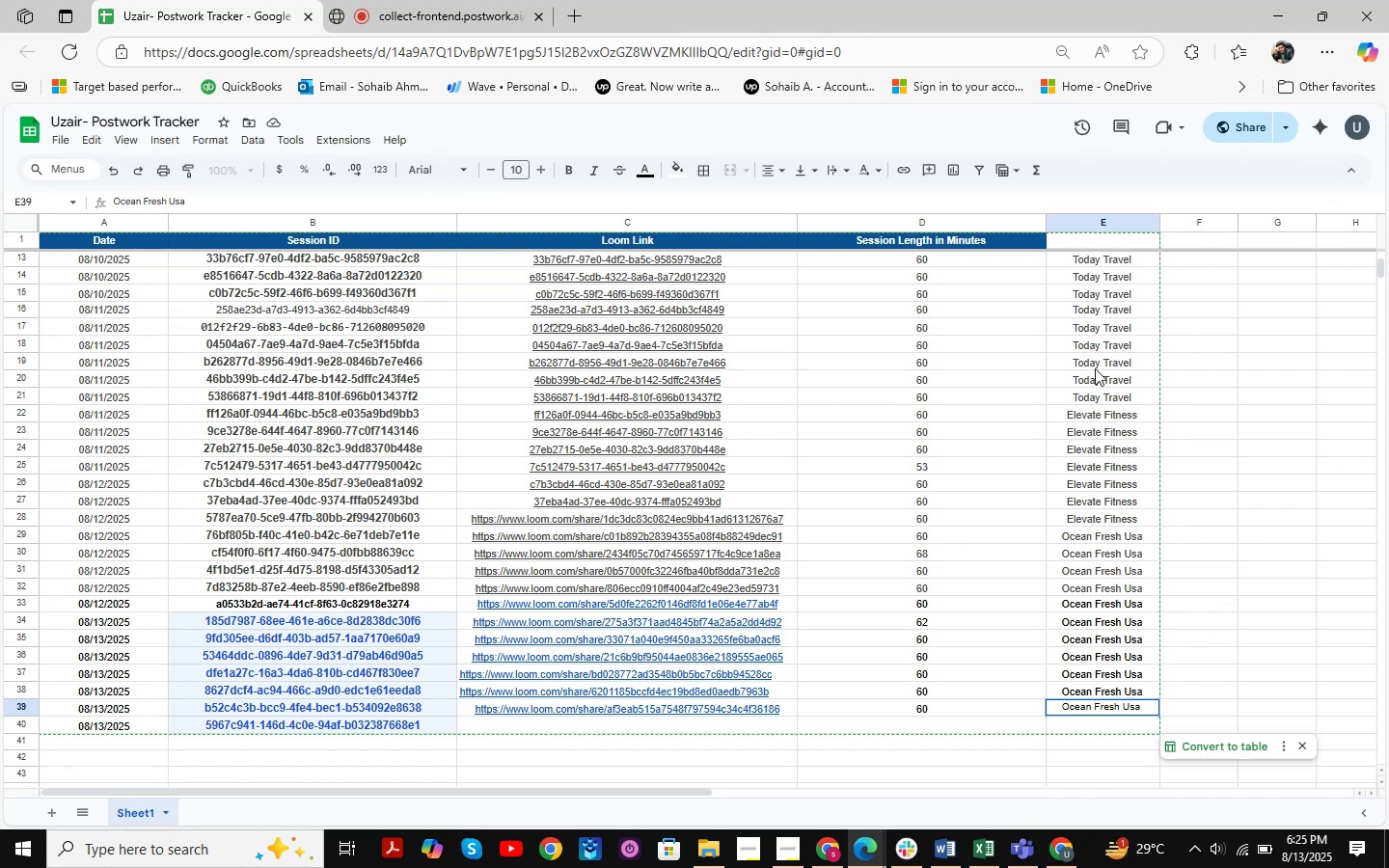 
left_click([1218, 544])
 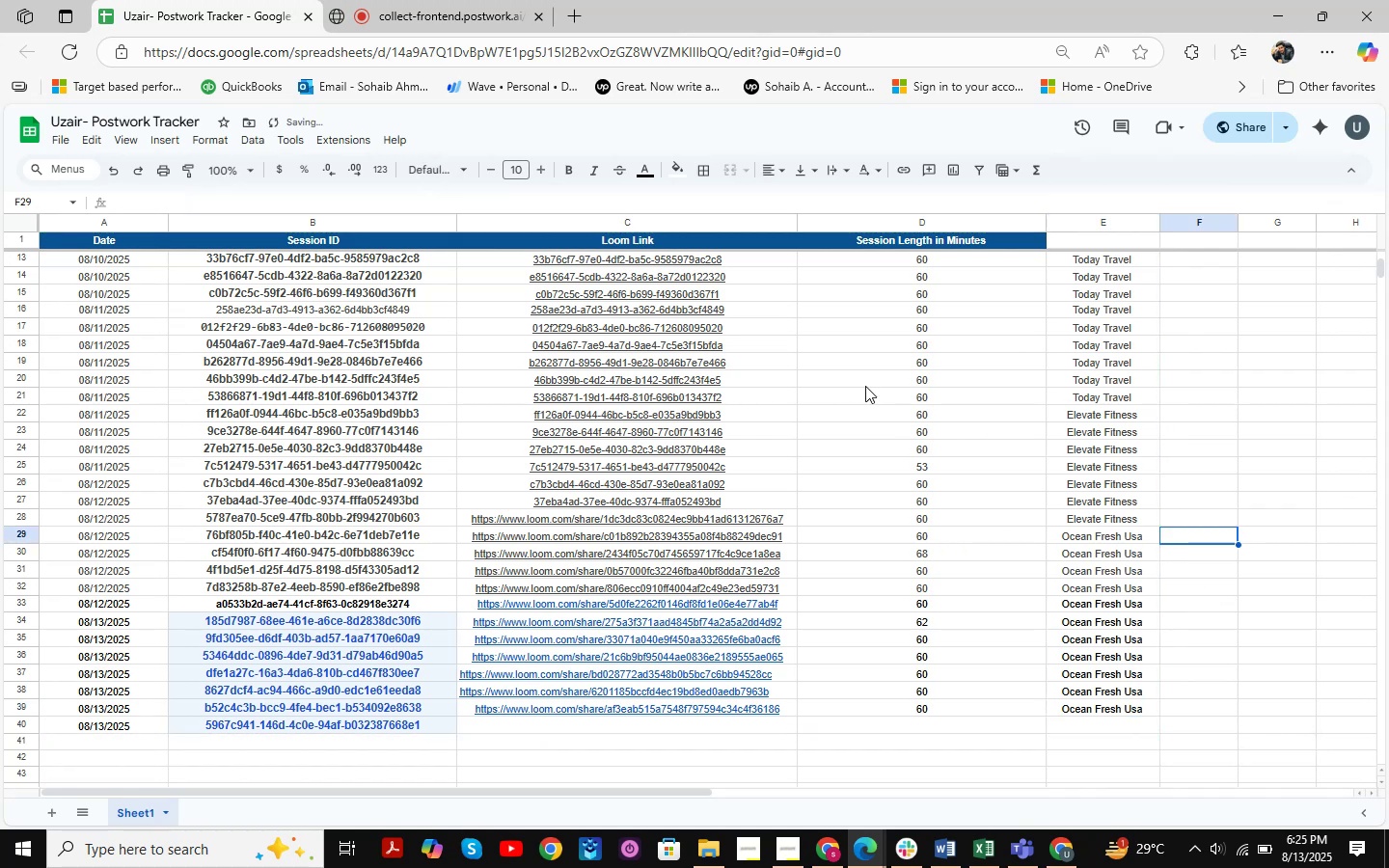 
left_click([422, 0])
 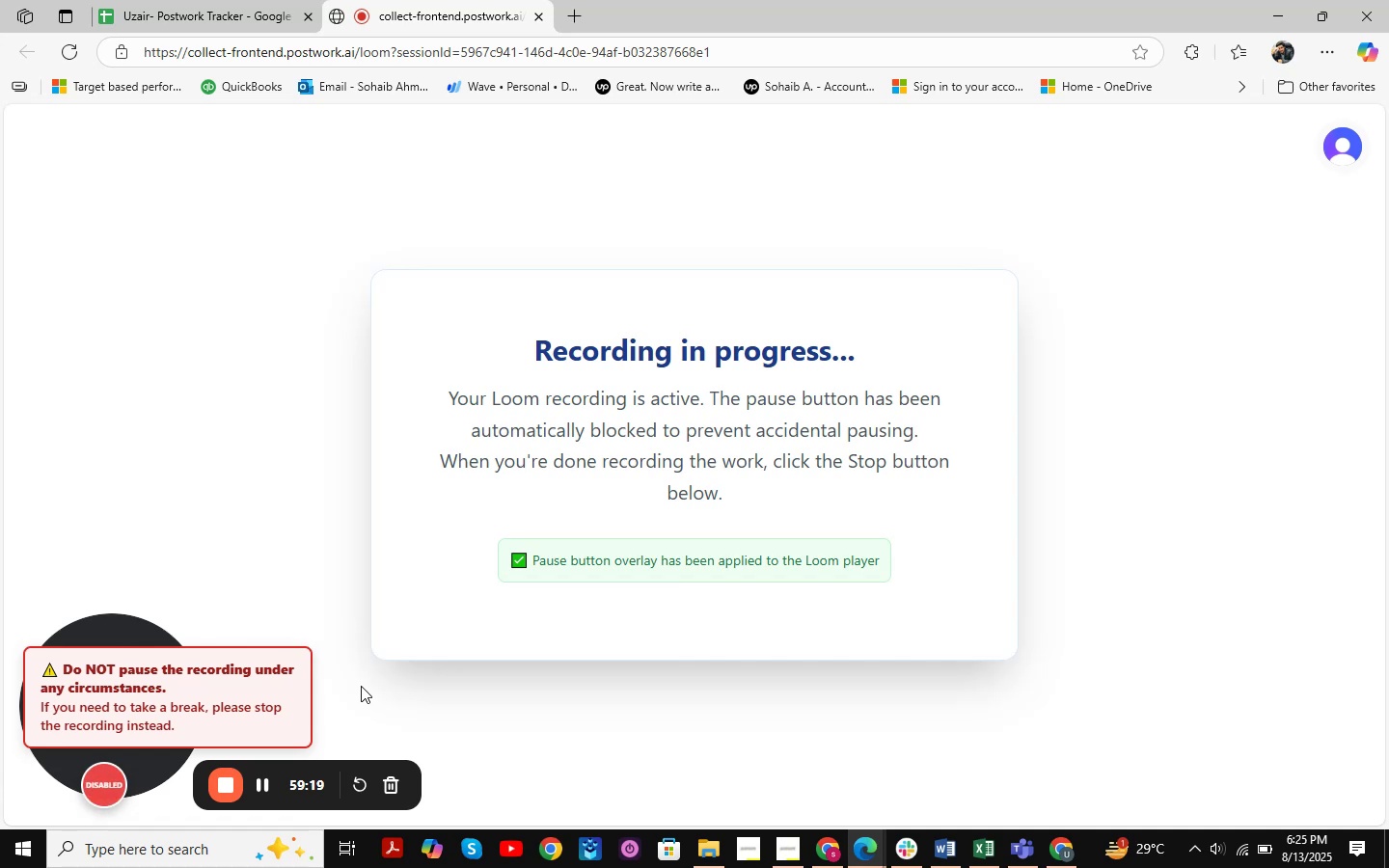 
wait(12.5)
 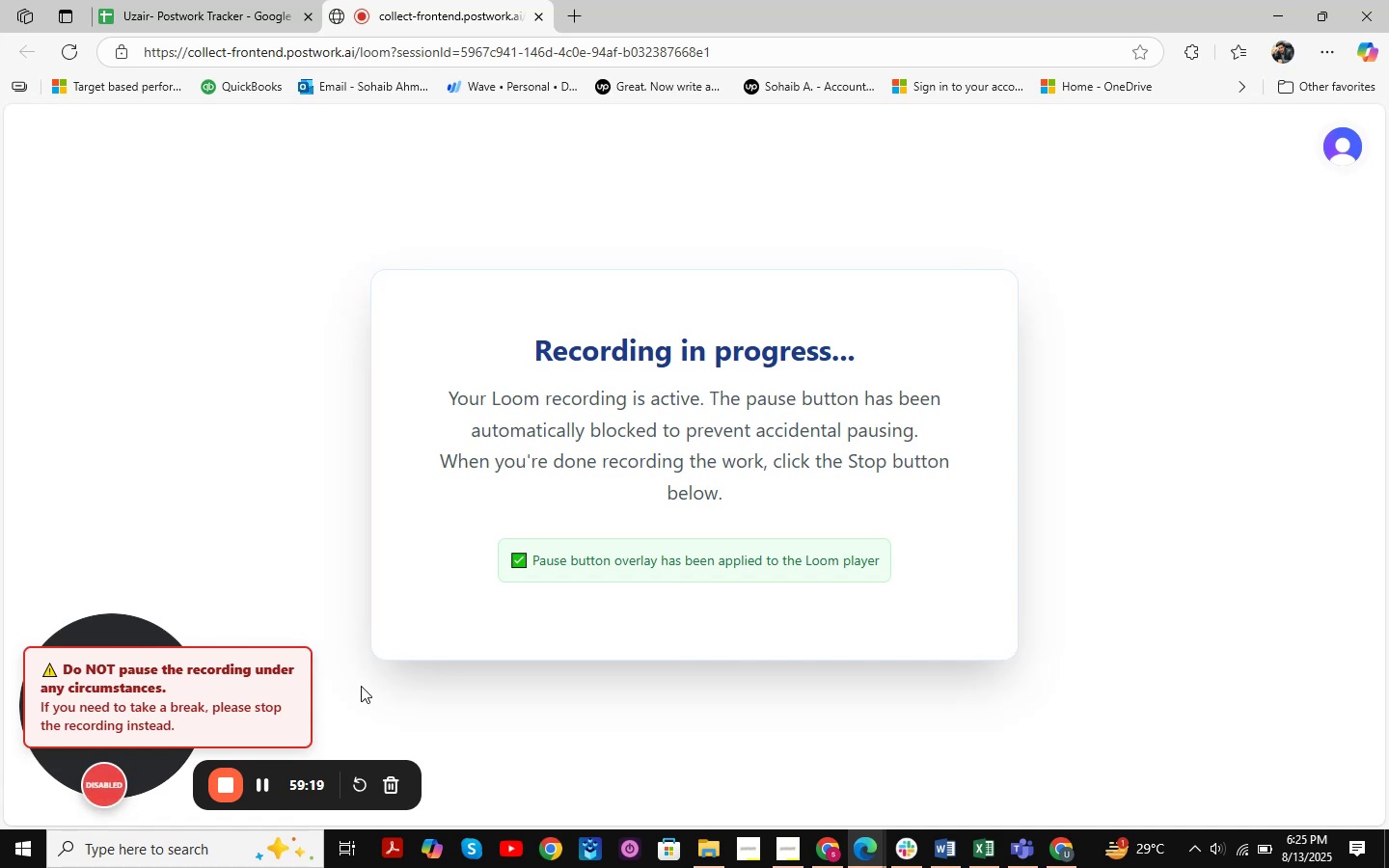 
left_click([223, 0])
 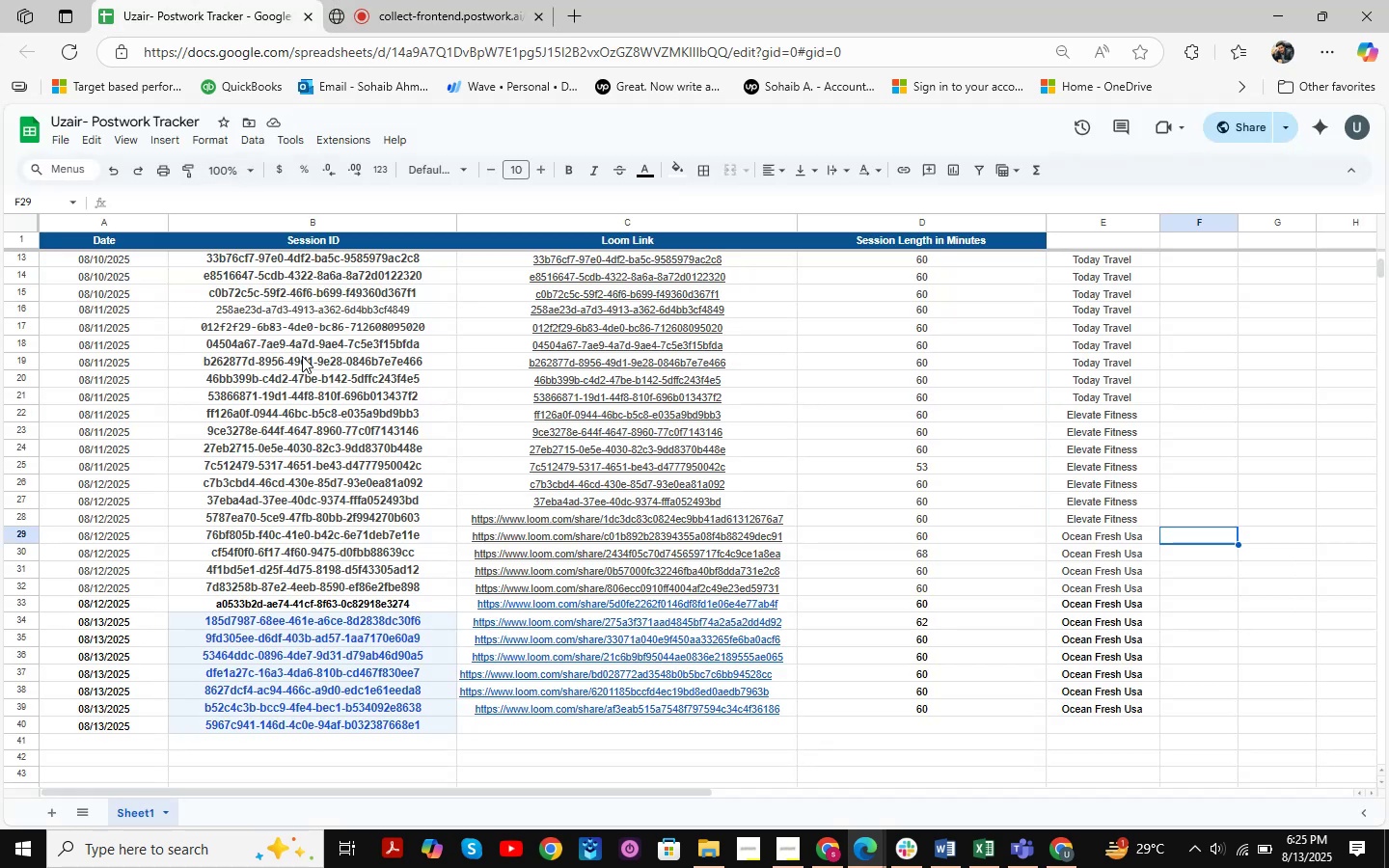 
left_click([404, 0])
 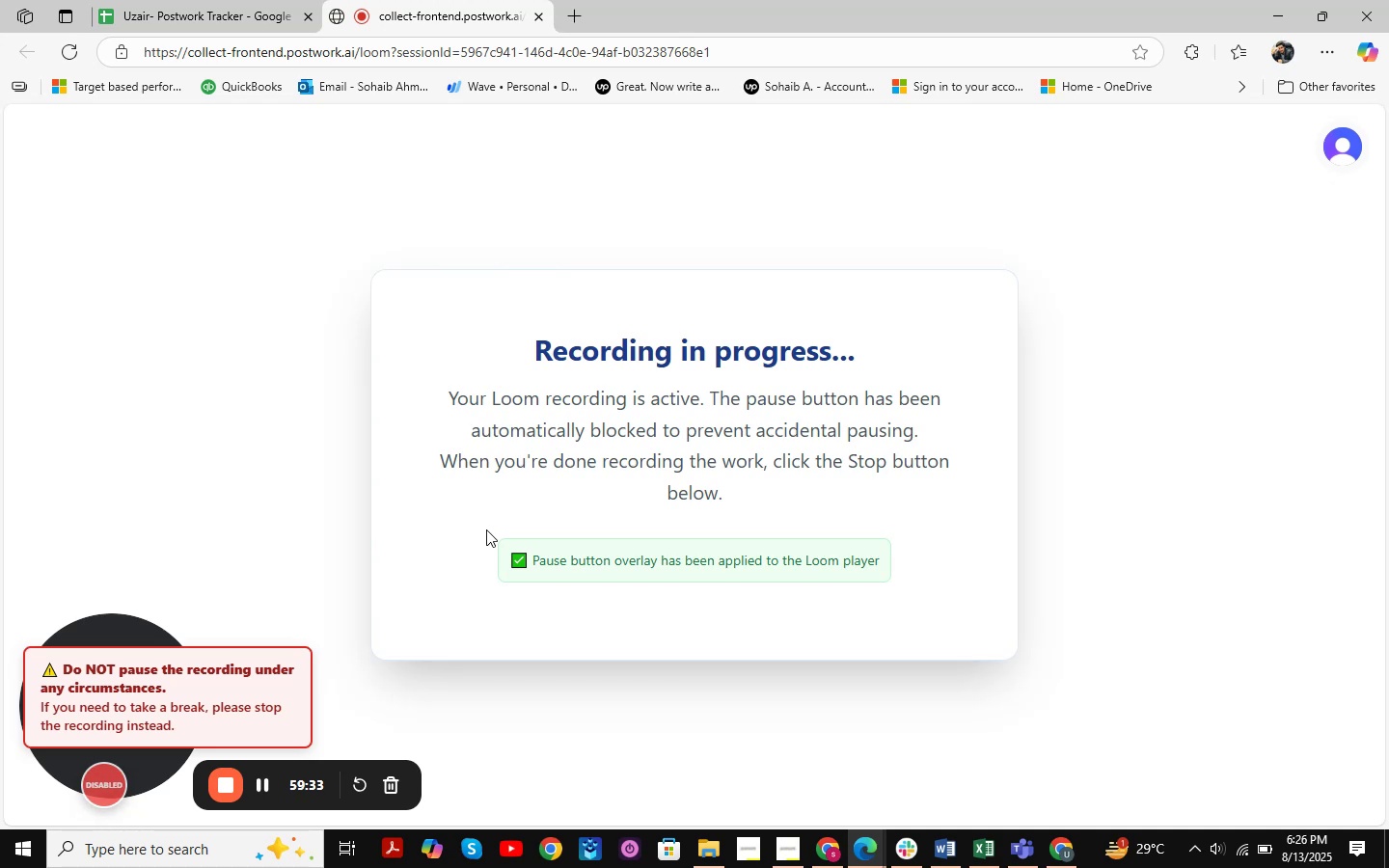 
wait(11.0)
 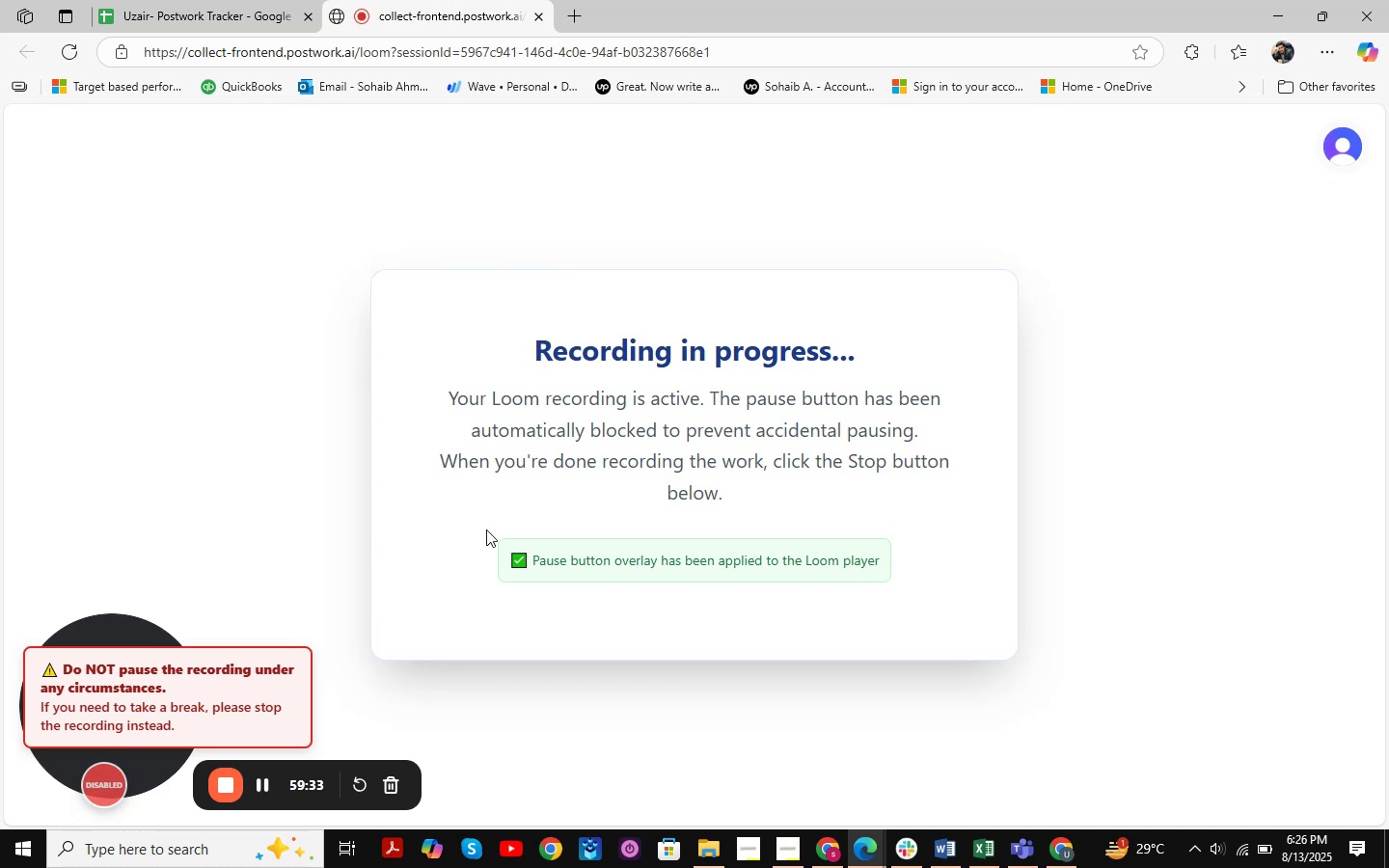 
left_click([976, 848])
 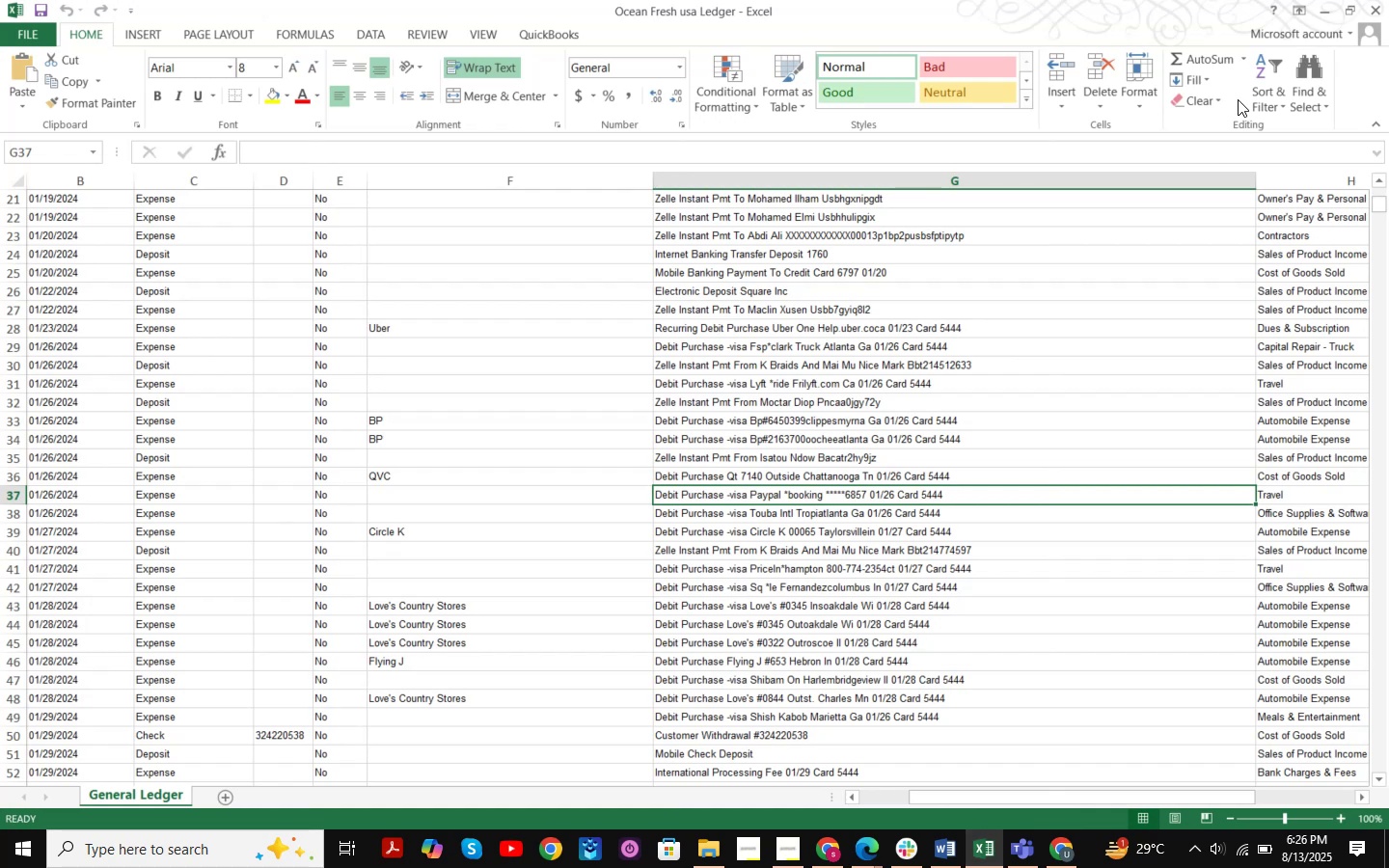 
left_click([1321, 4])
 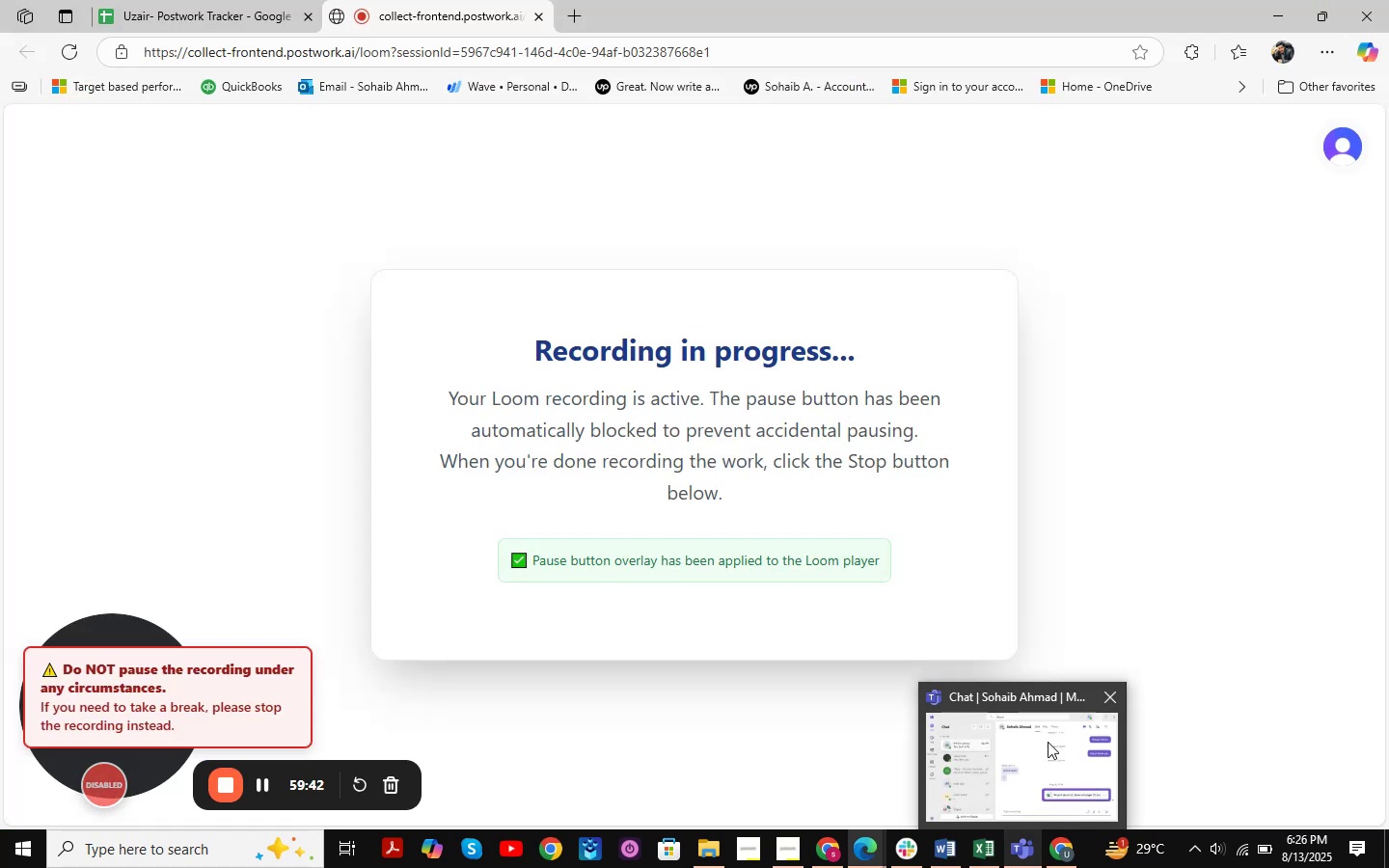 
left_click([1048, 741])
 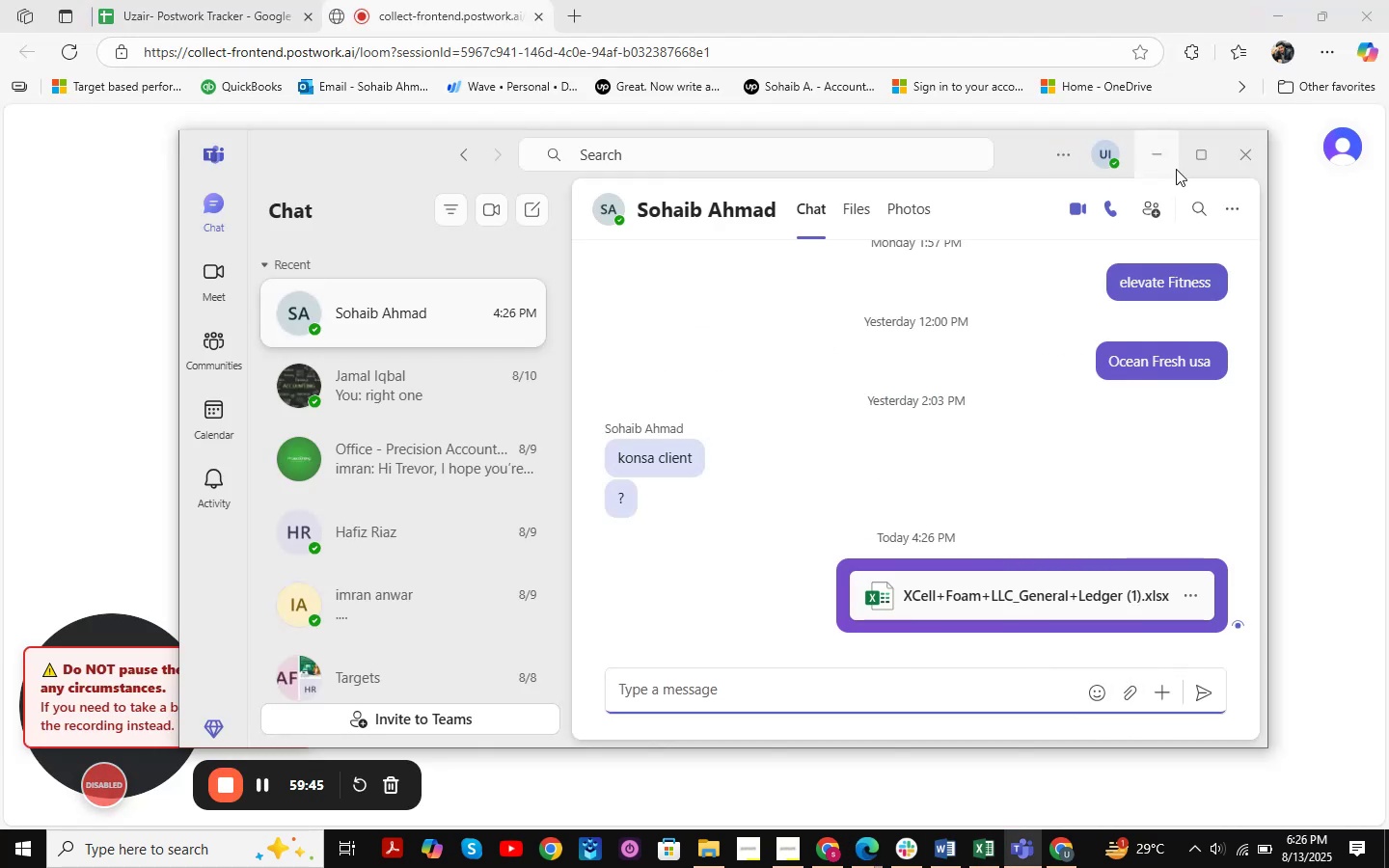 
left_click([1175, 157])
 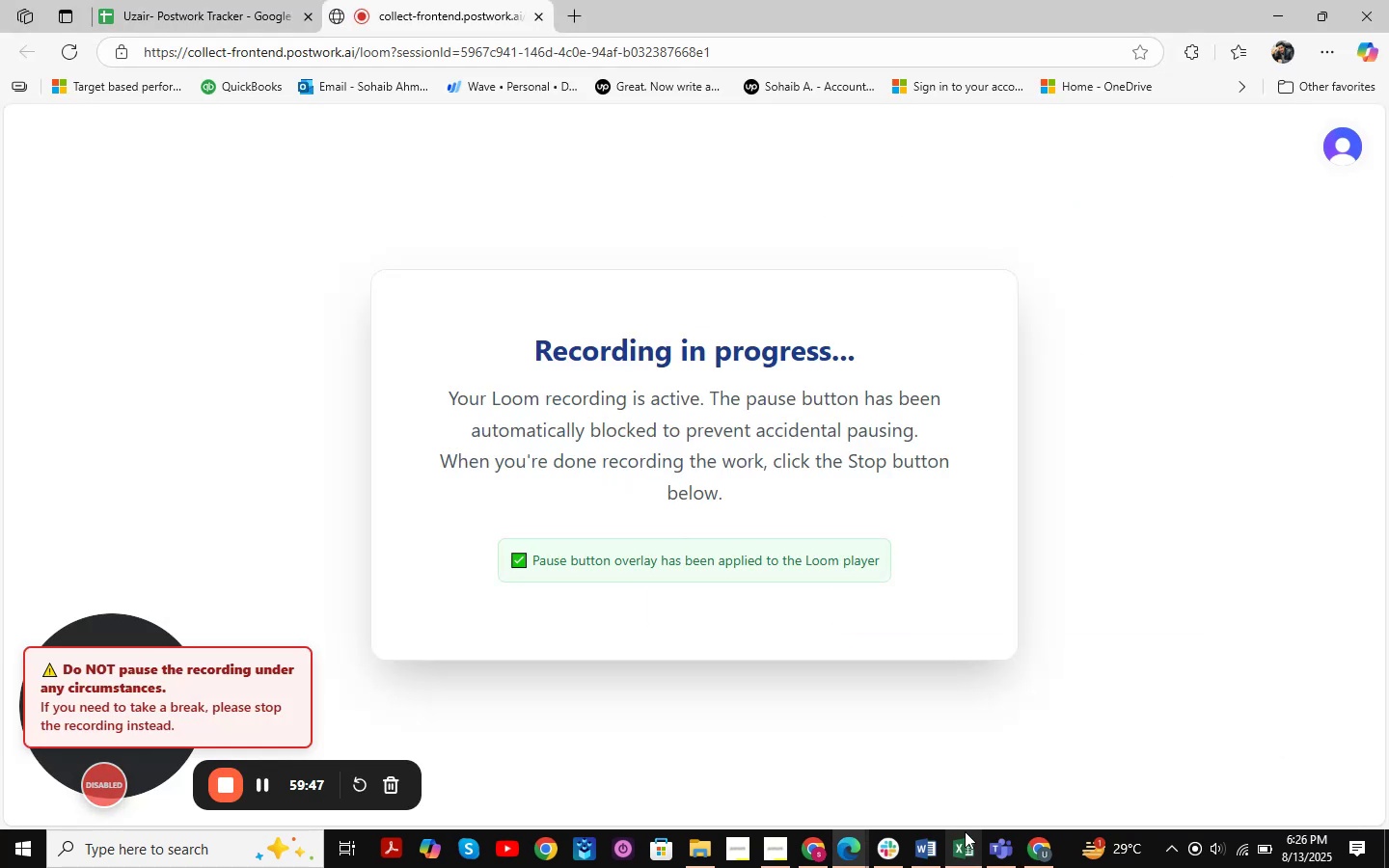 
left_click([1040, 852])
 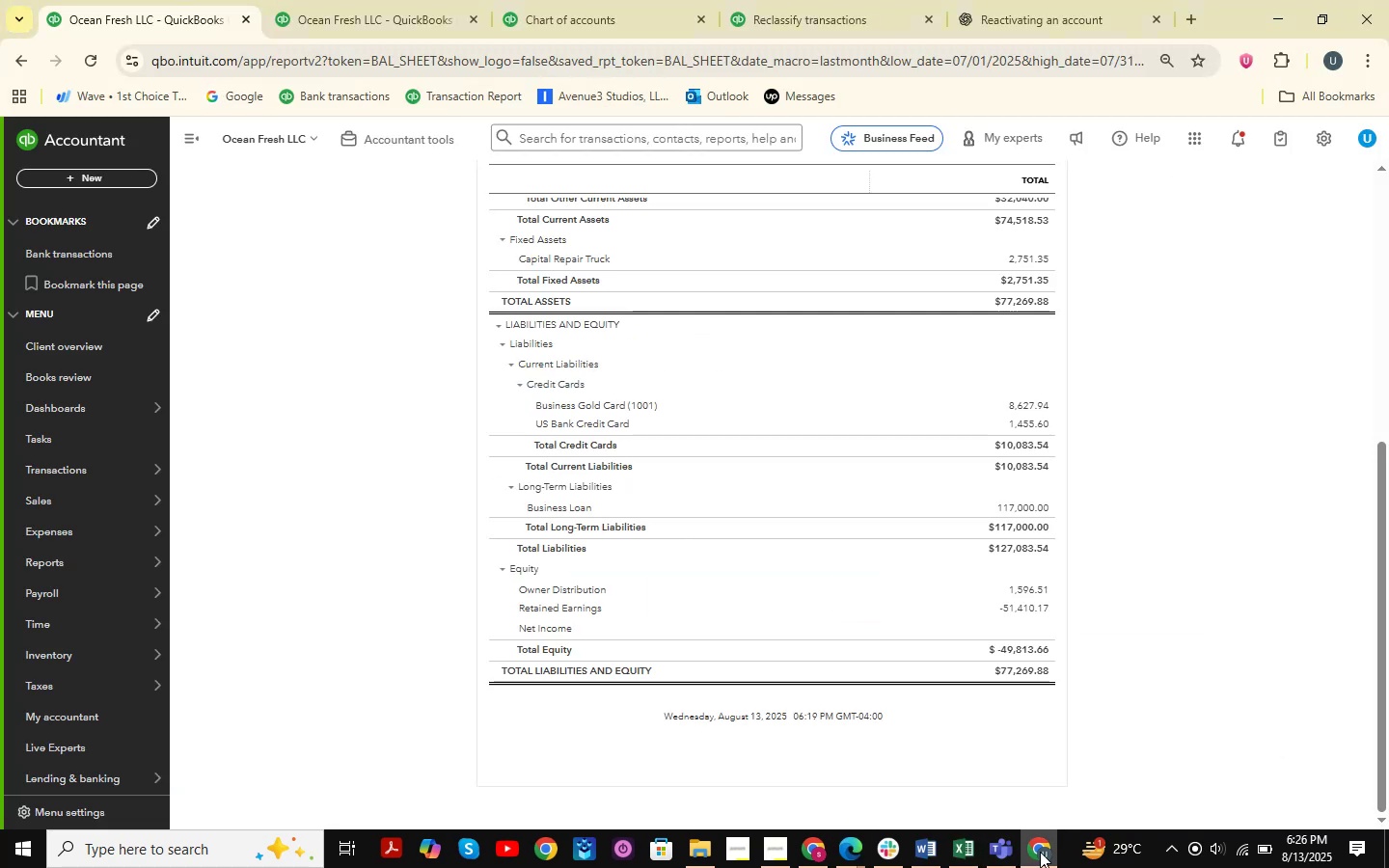 
left_click([1040, 852])
 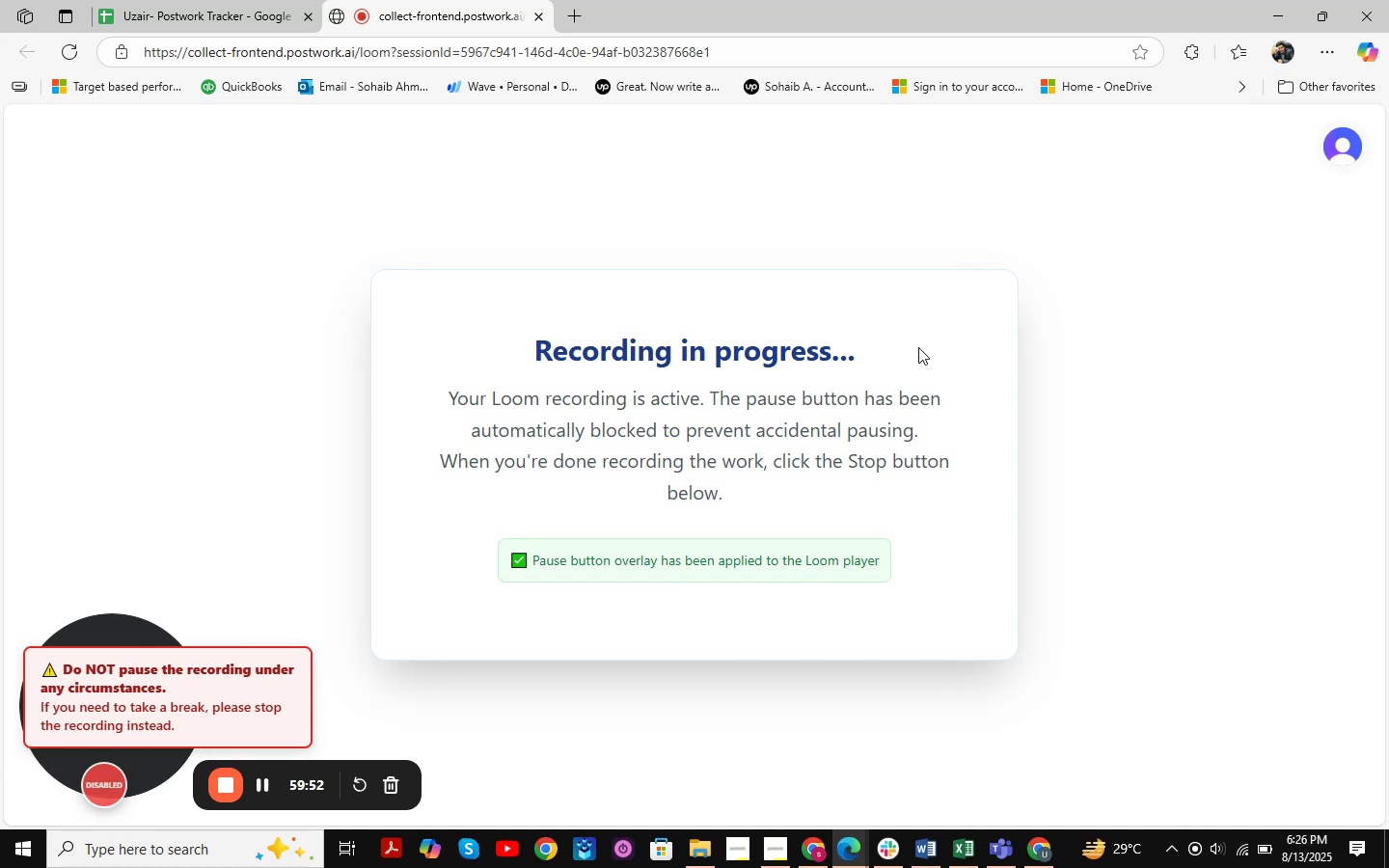 
wait(6.04)
 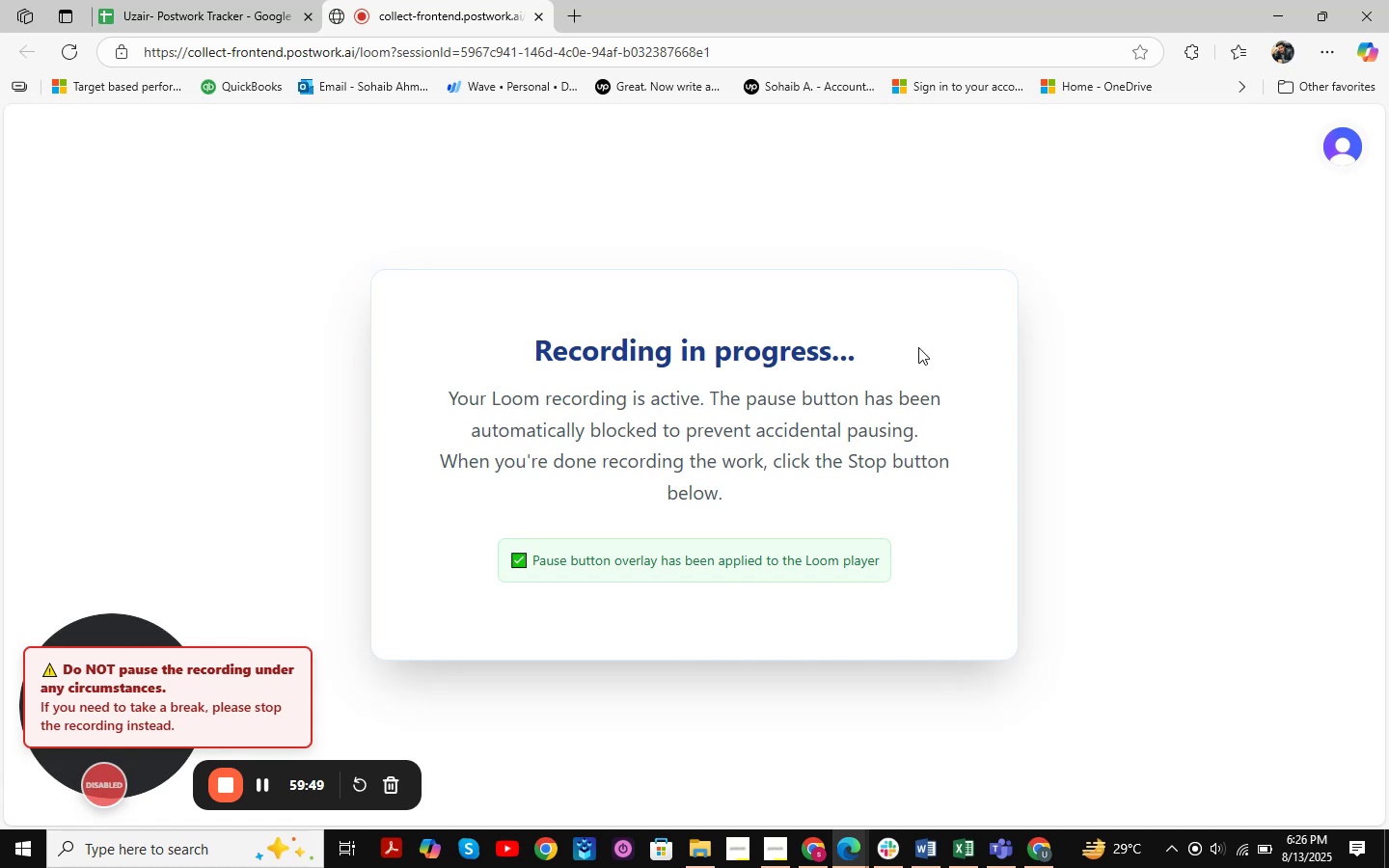 
mouse_move([933, 837])
 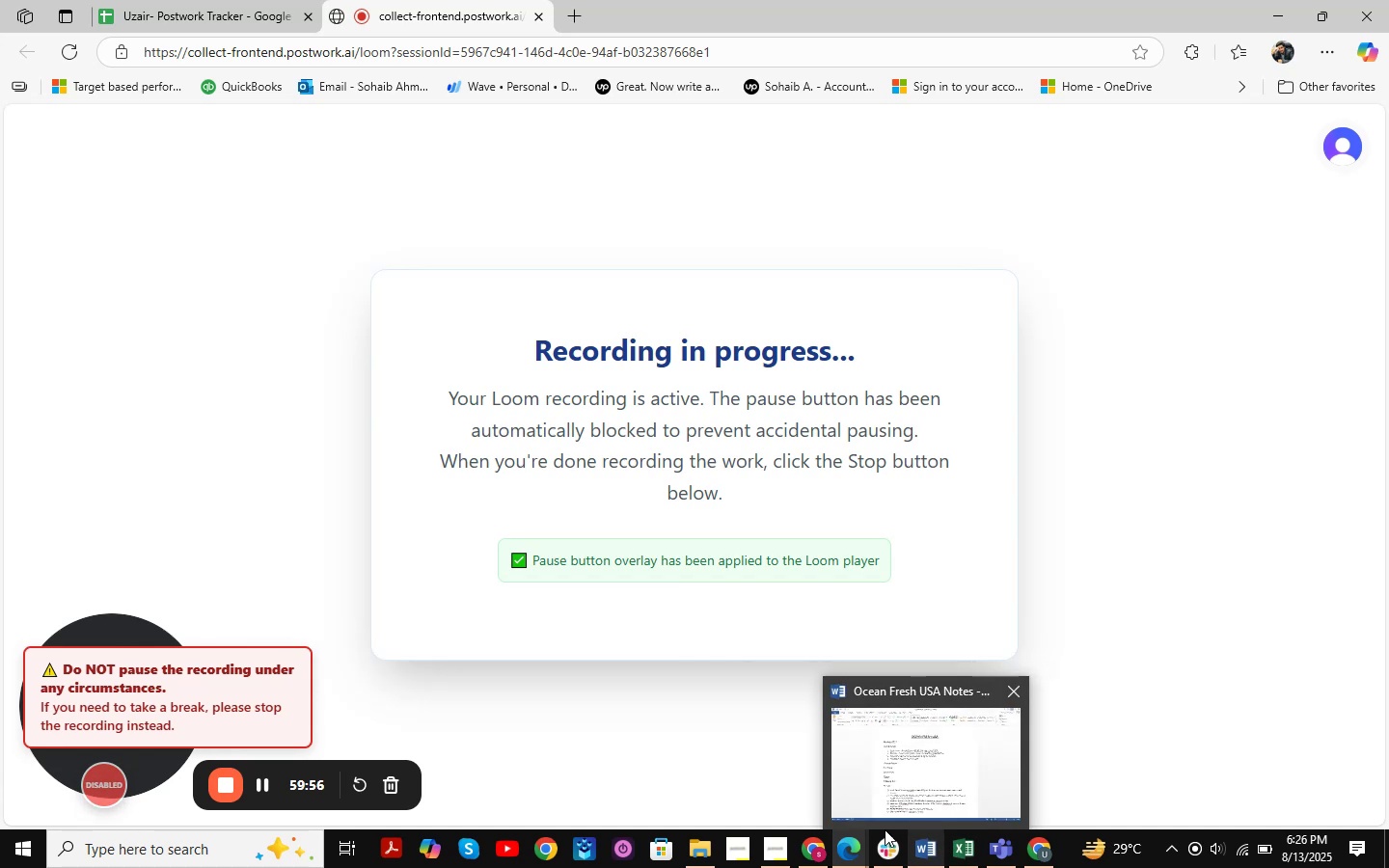 
left_click([847, 853])
 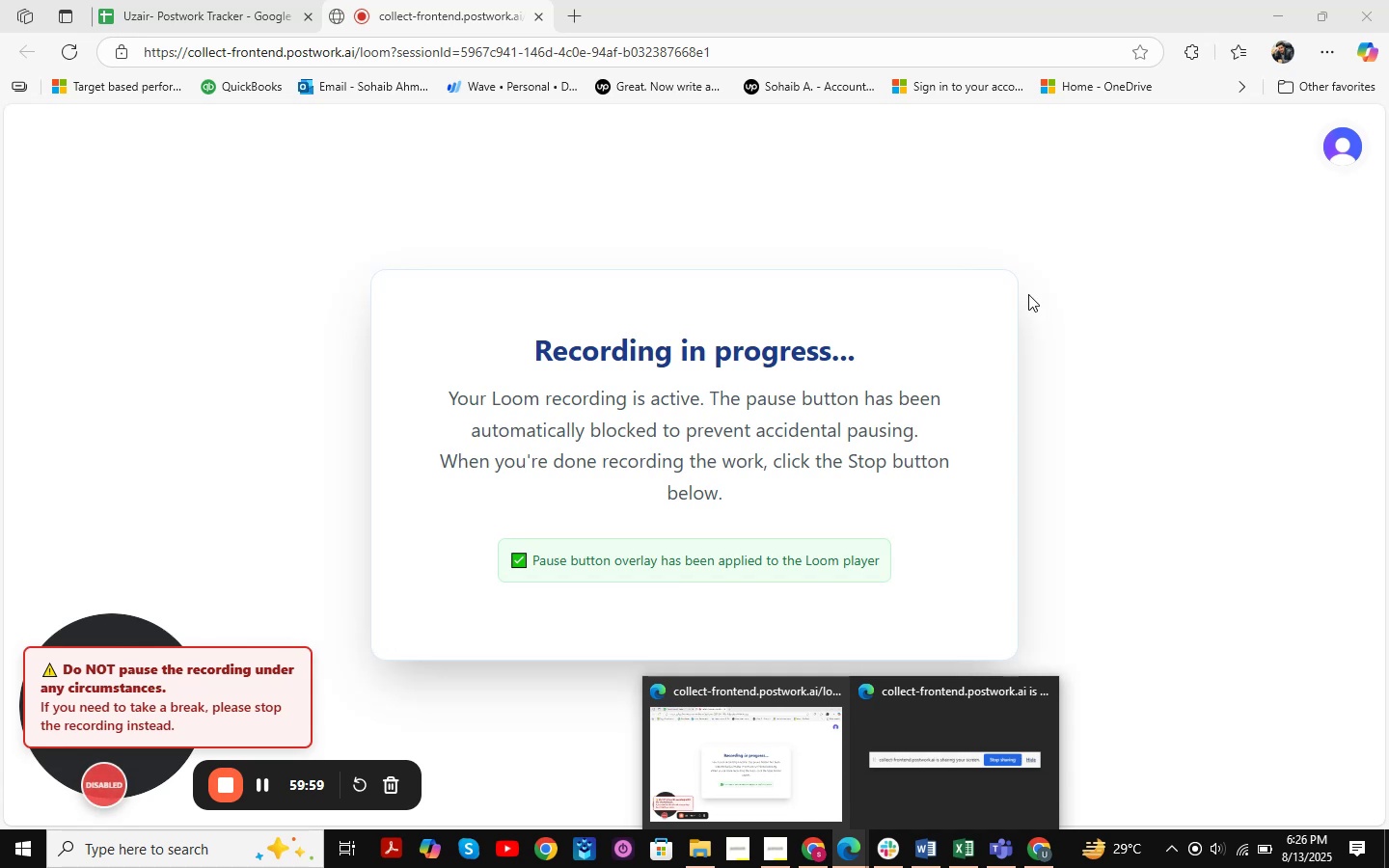 
left_click([261, 0])
 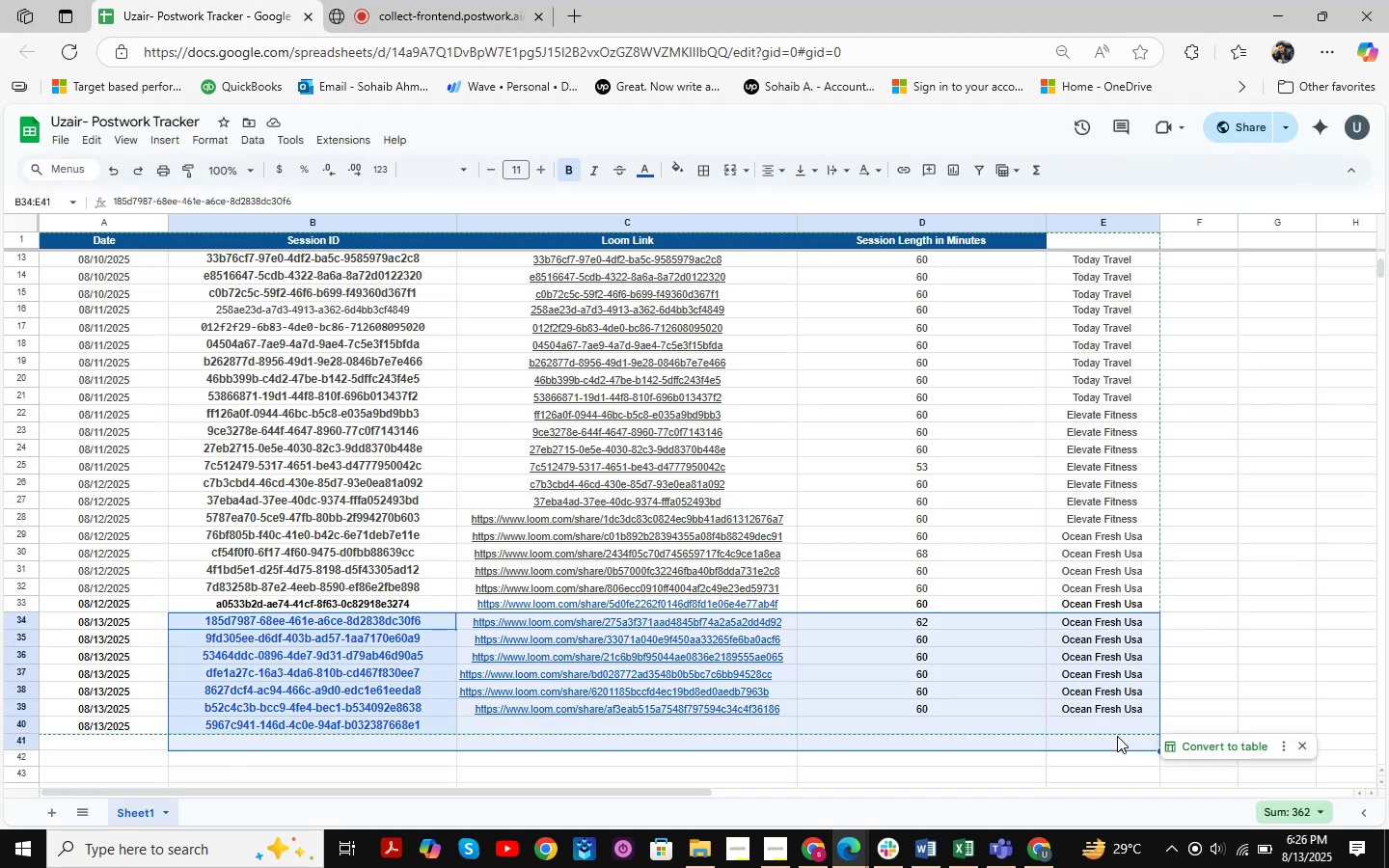 
wait(12.22)
 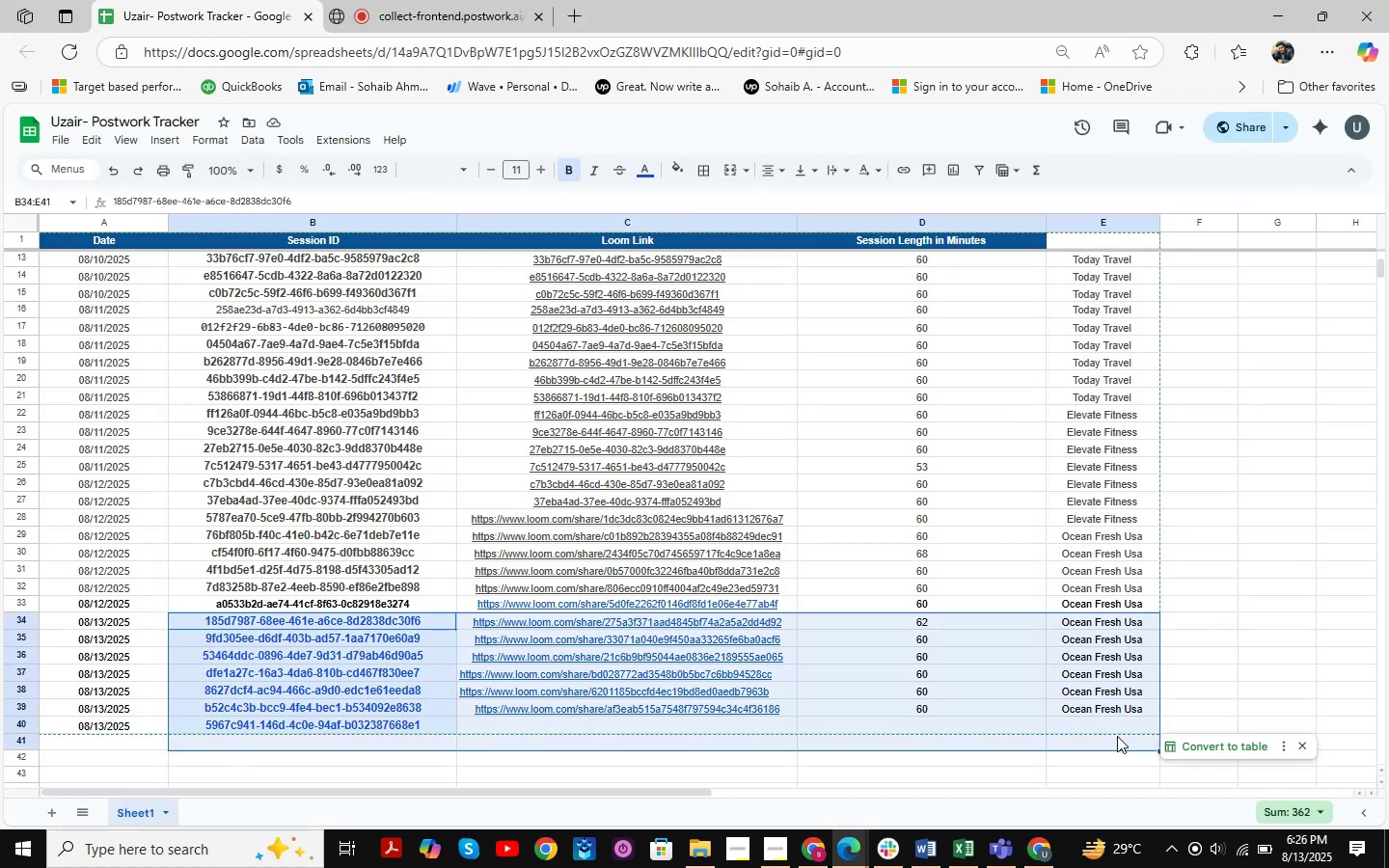 
left_click([642, 172])
 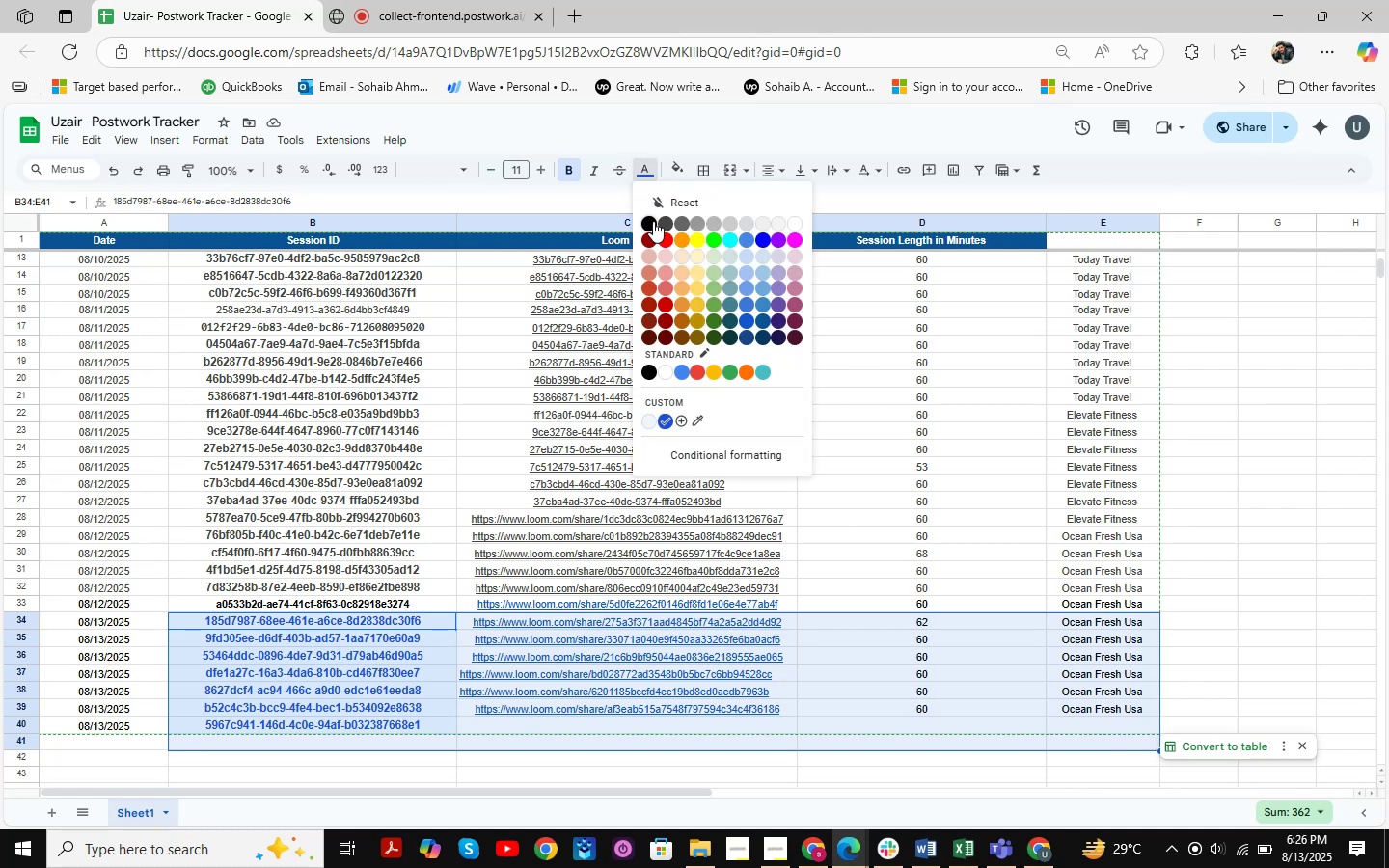 
left_click([652, 220])
 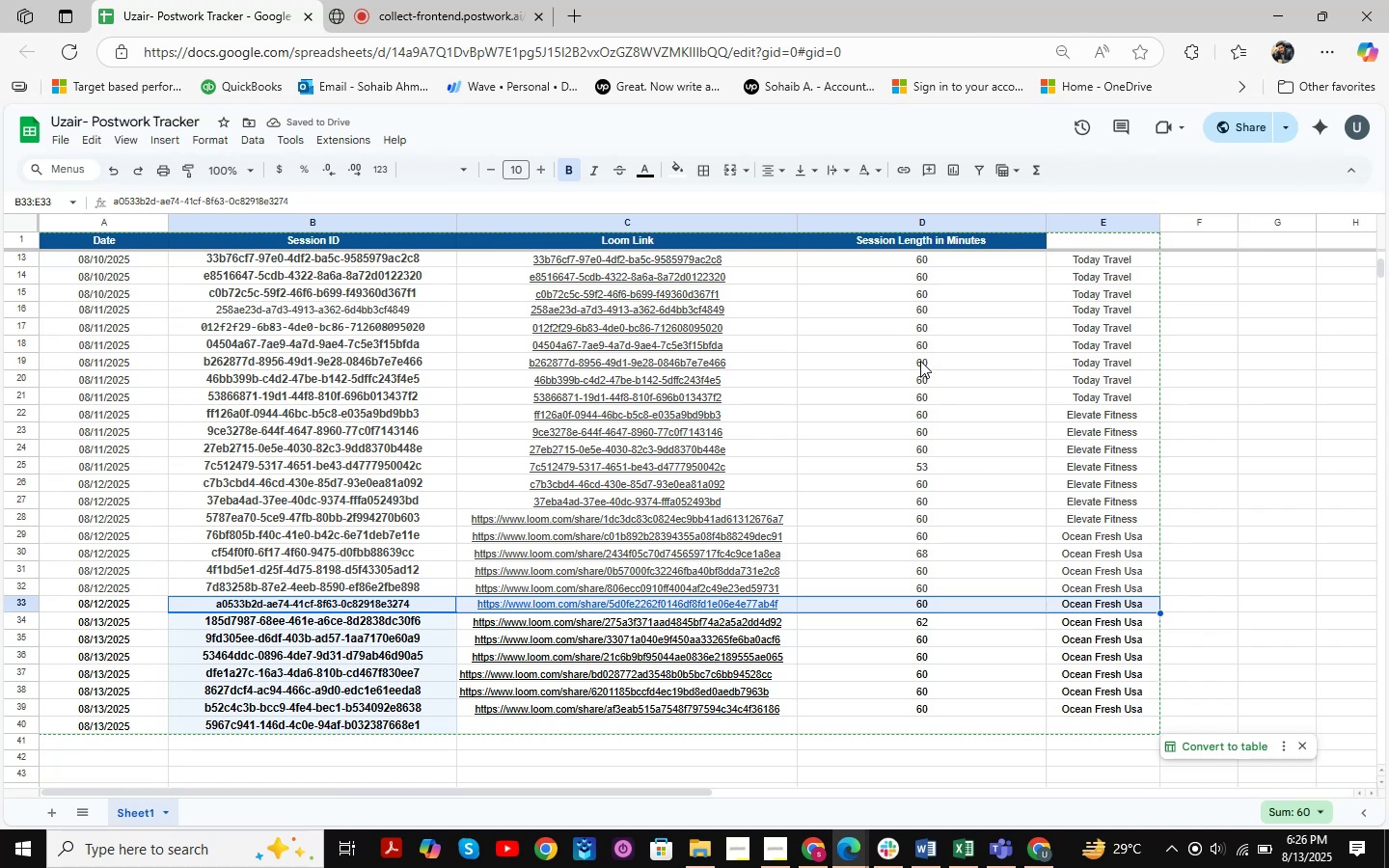 
wait(7.23)
 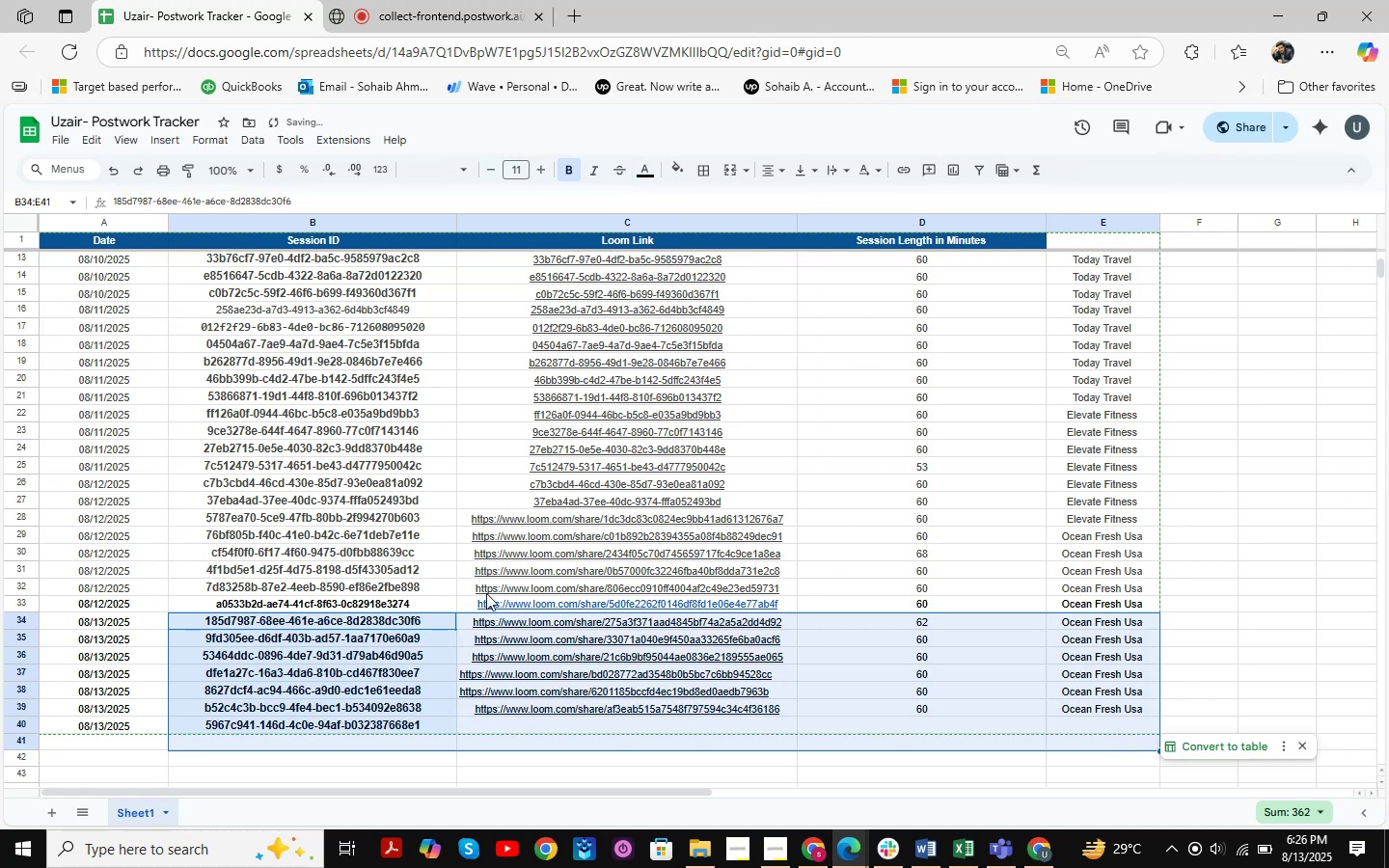 
left_click([653, 171])
 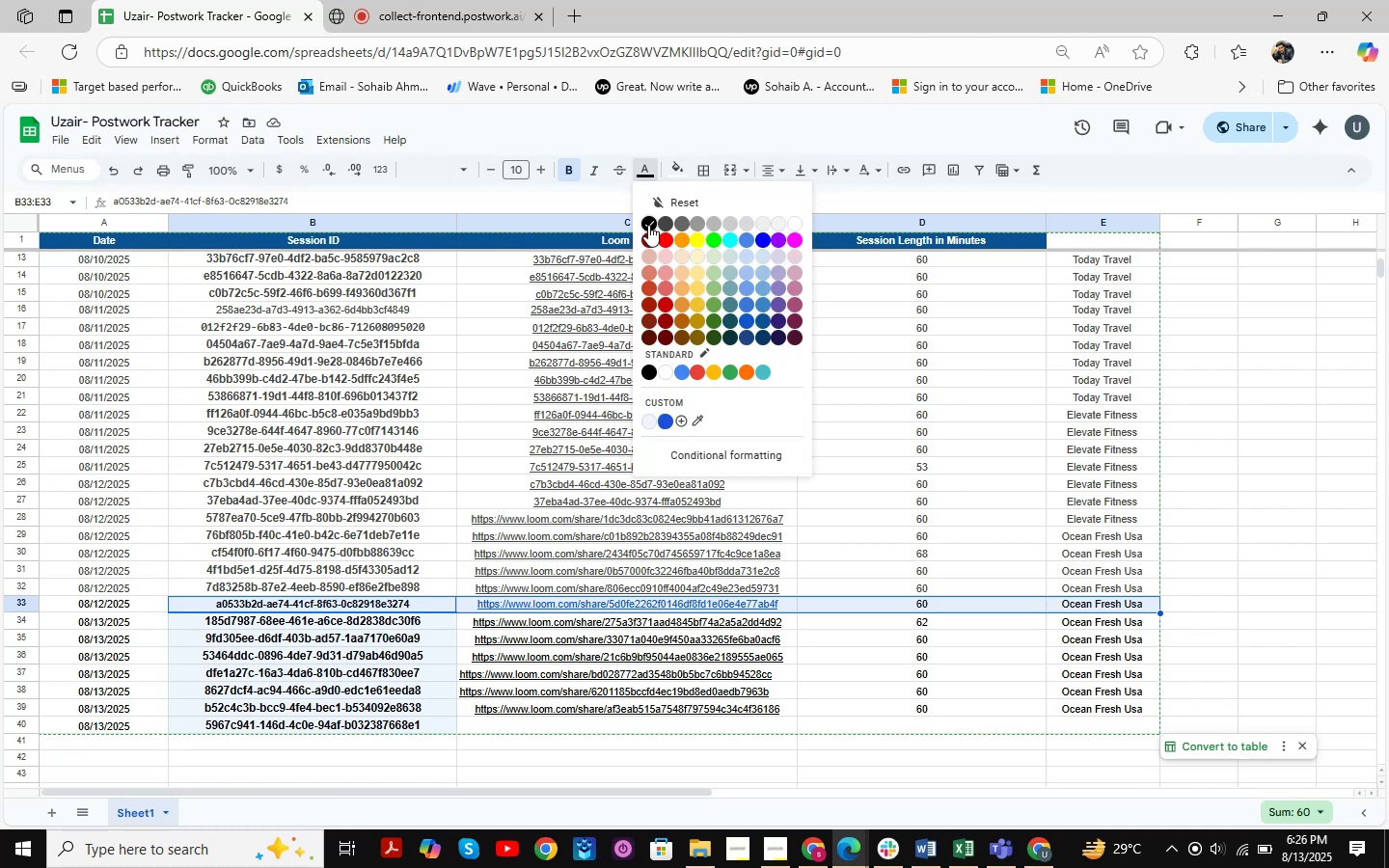 
left_click([646, 221])
 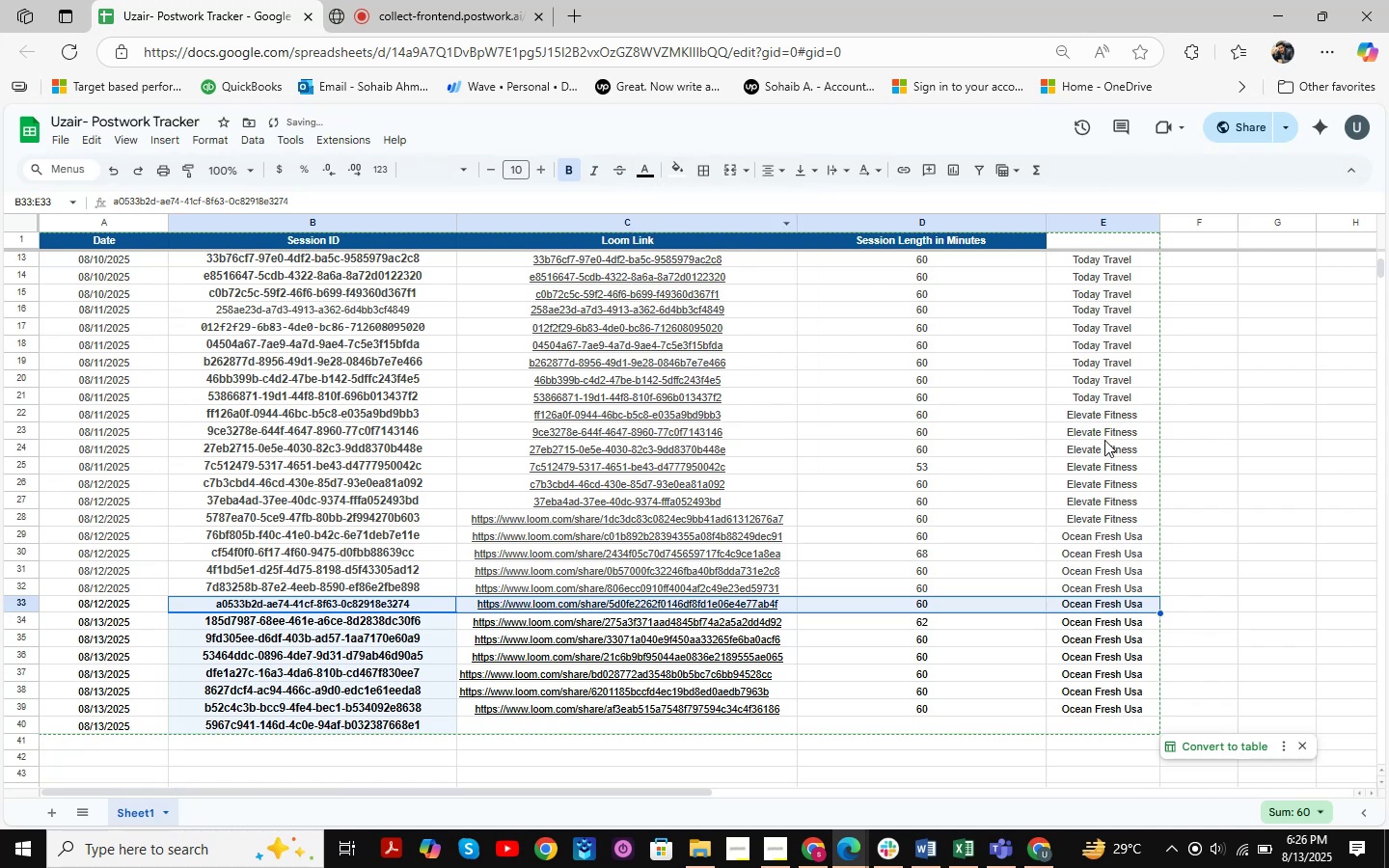 
left_click([1231, 466])
 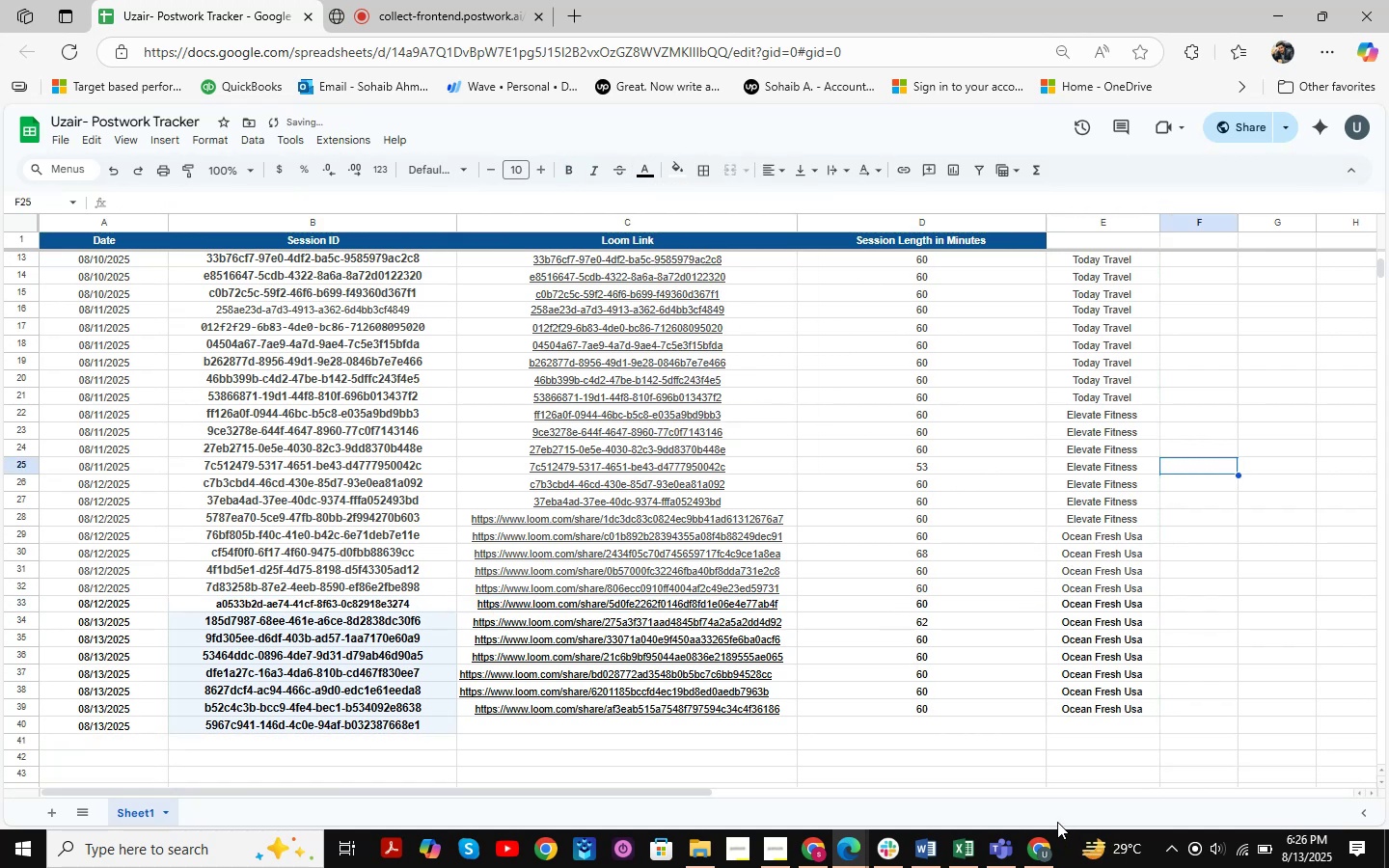 
left_click([1007, 844])
 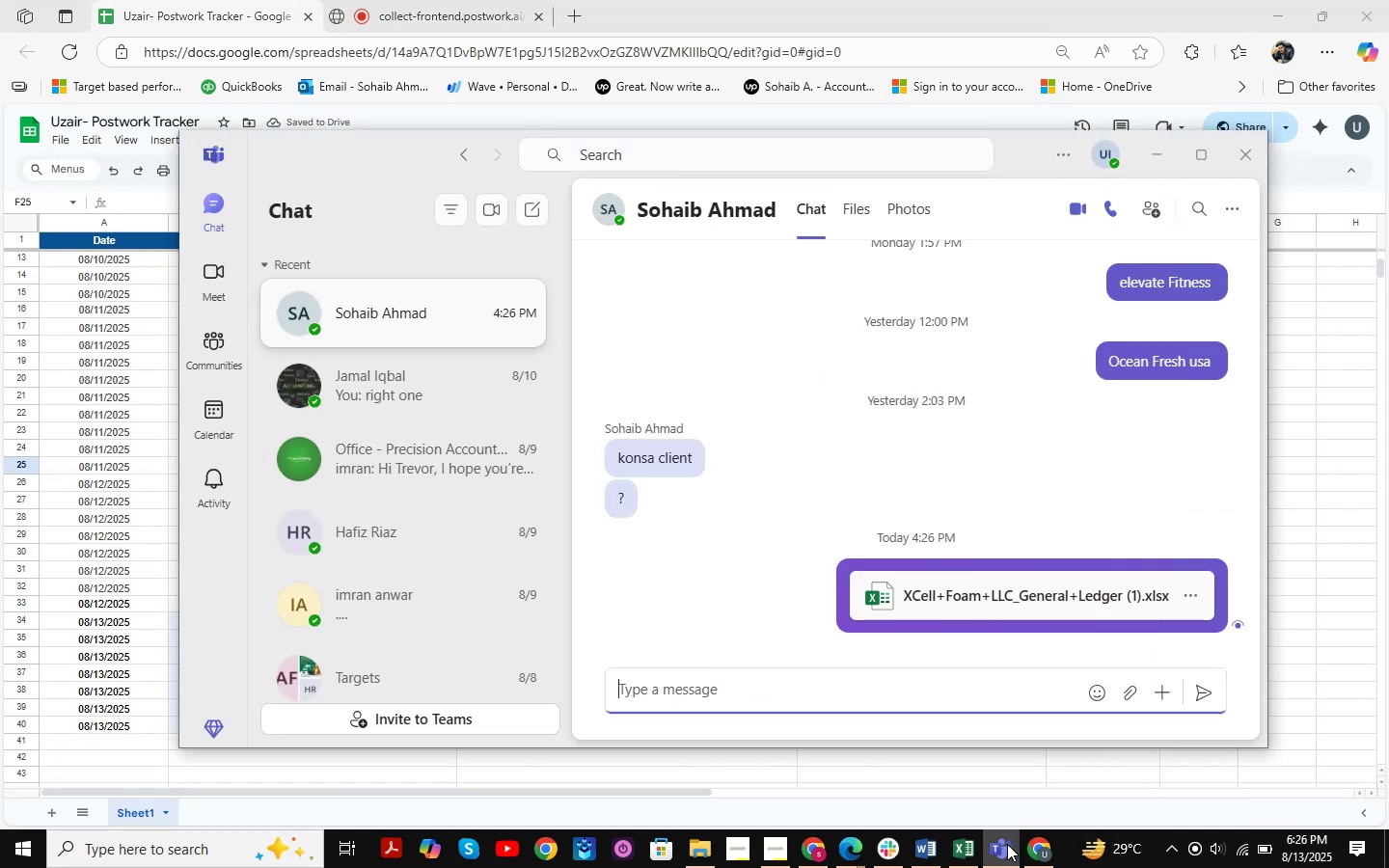 
left_click([1007, 844])
 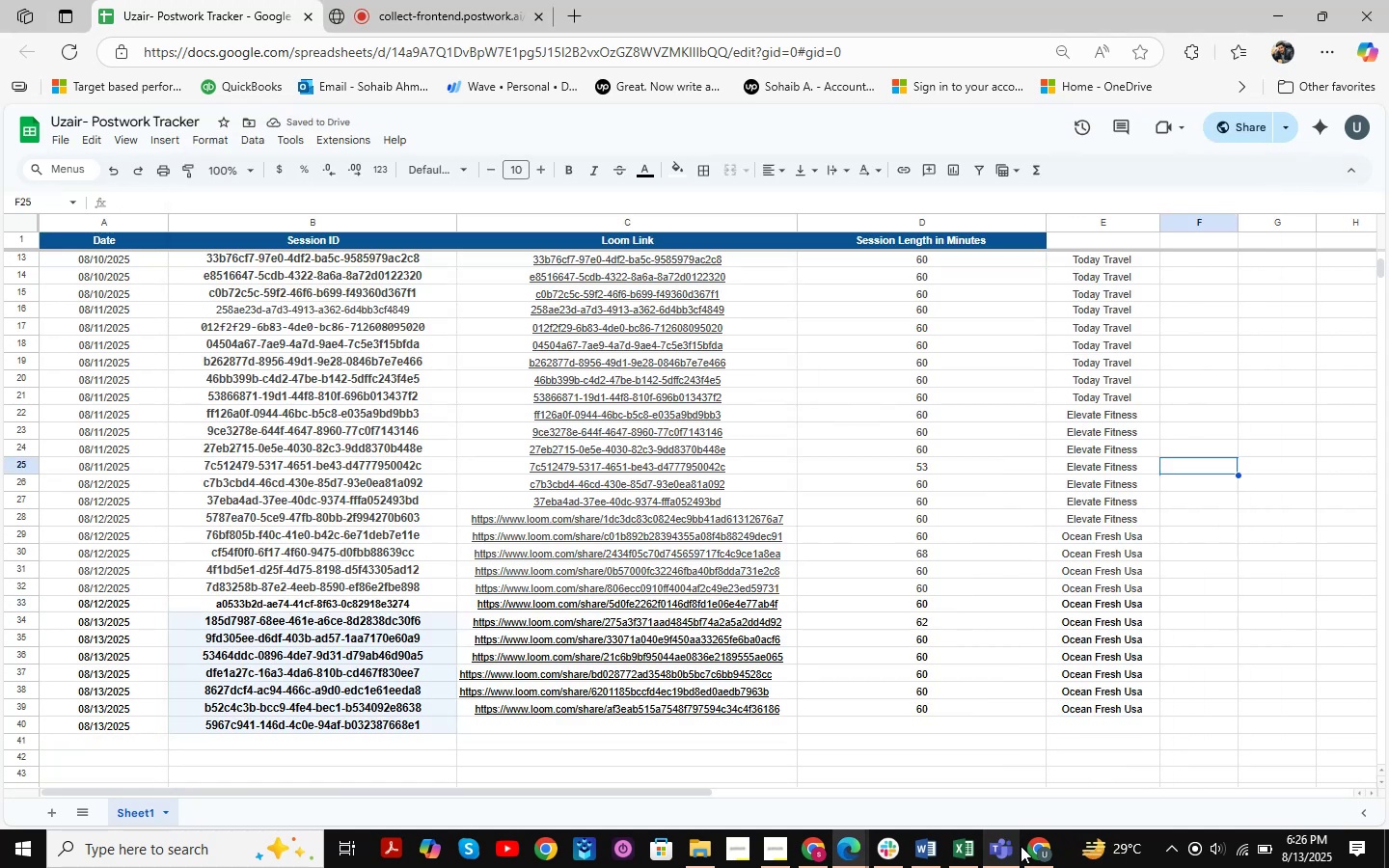 
double_click([1022, 847])
 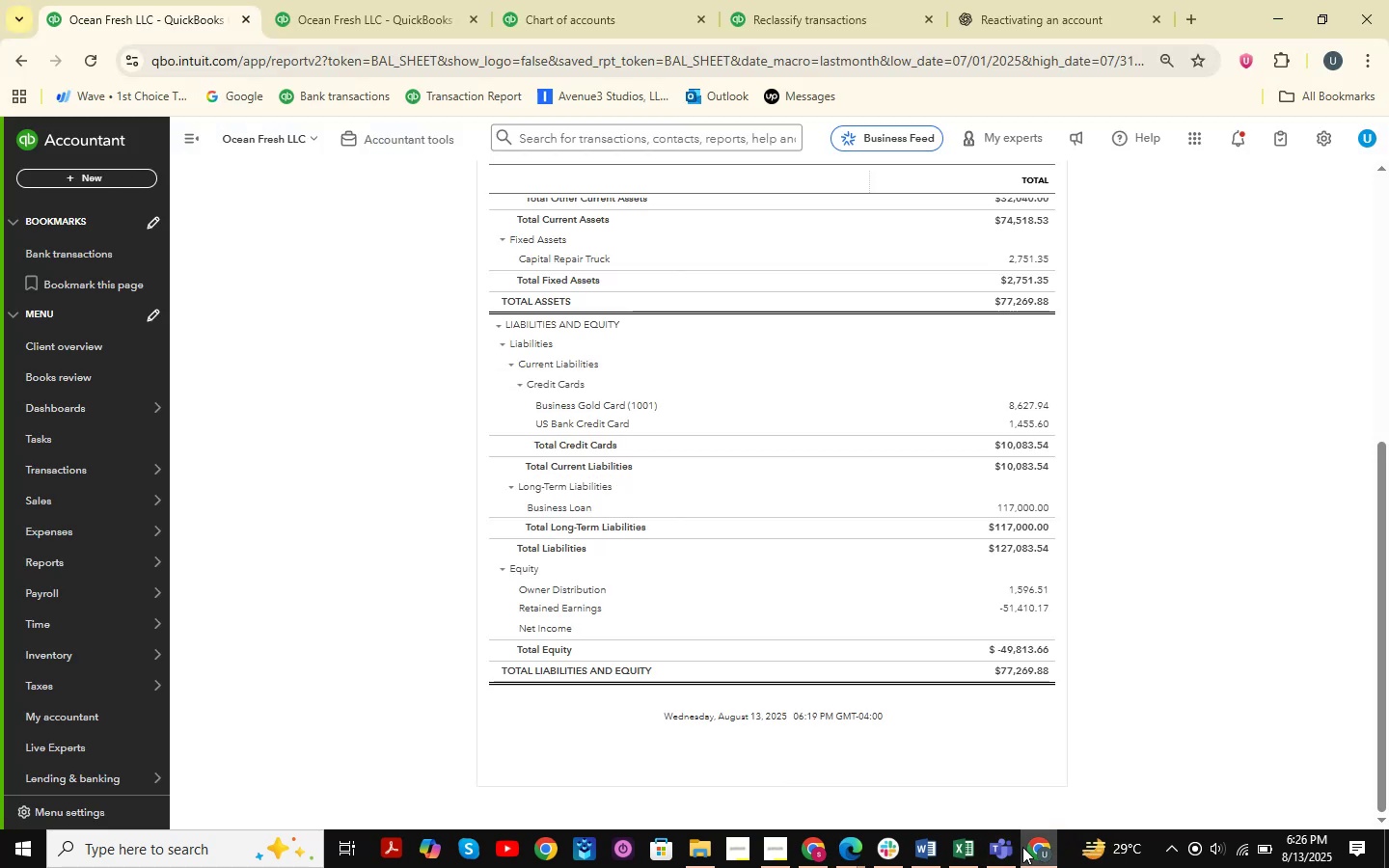 